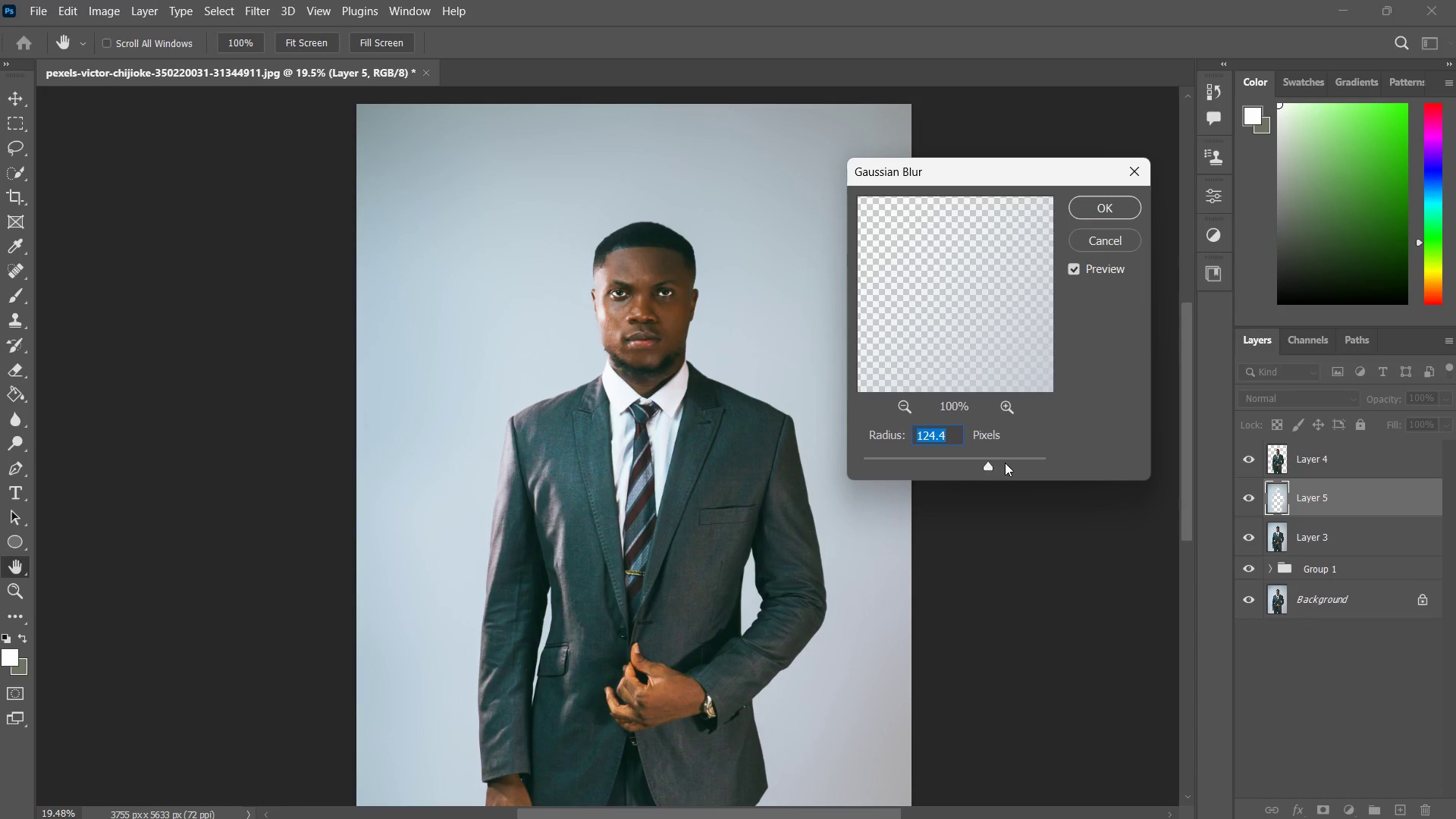 
left_click_drag(start_coordinate=[1006, 462], to_coordinate=[1043, 459])
 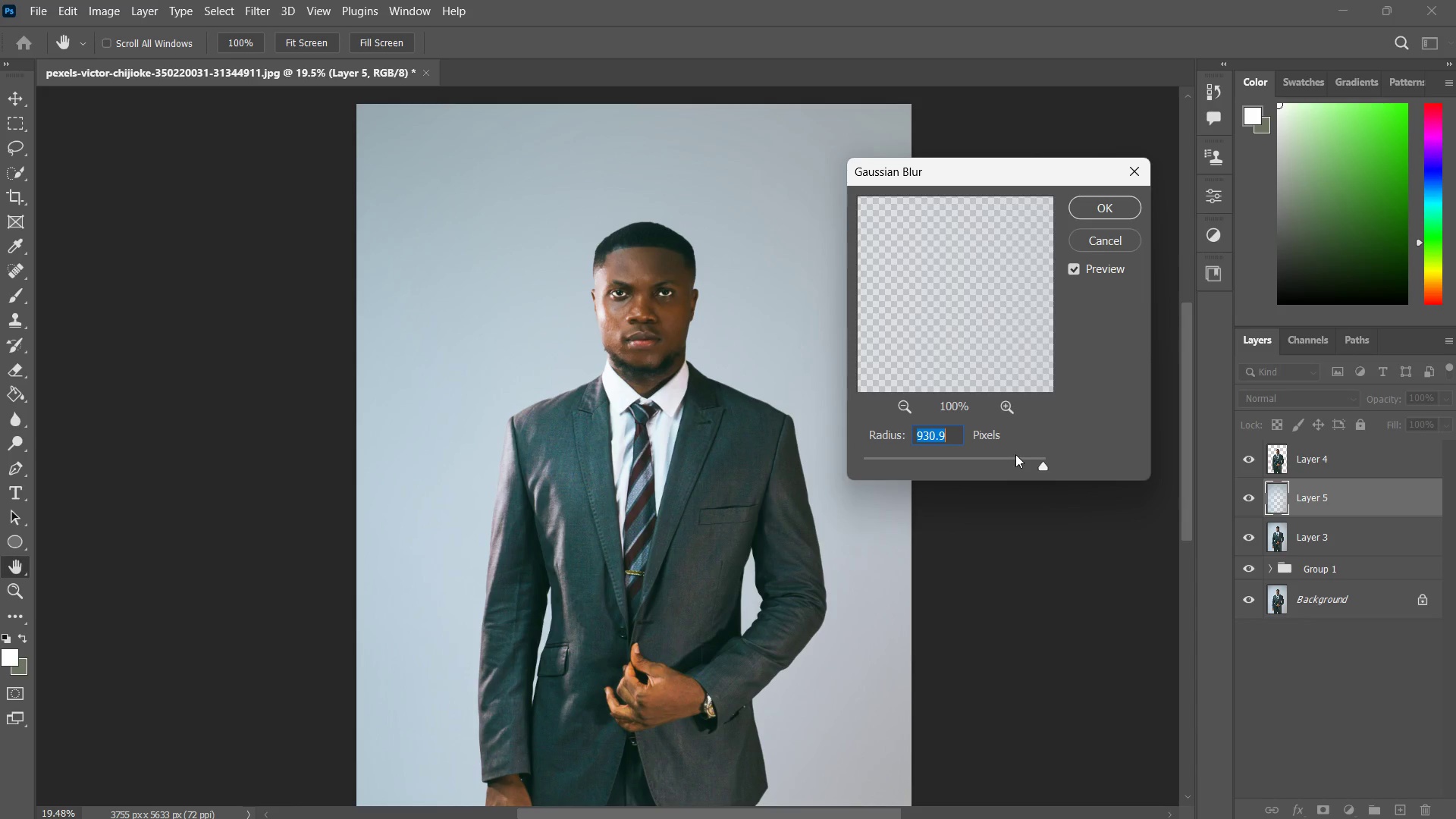 
left_click_drag(start_coordinate=[1006, 454], to_coordinate=[986, 460])
 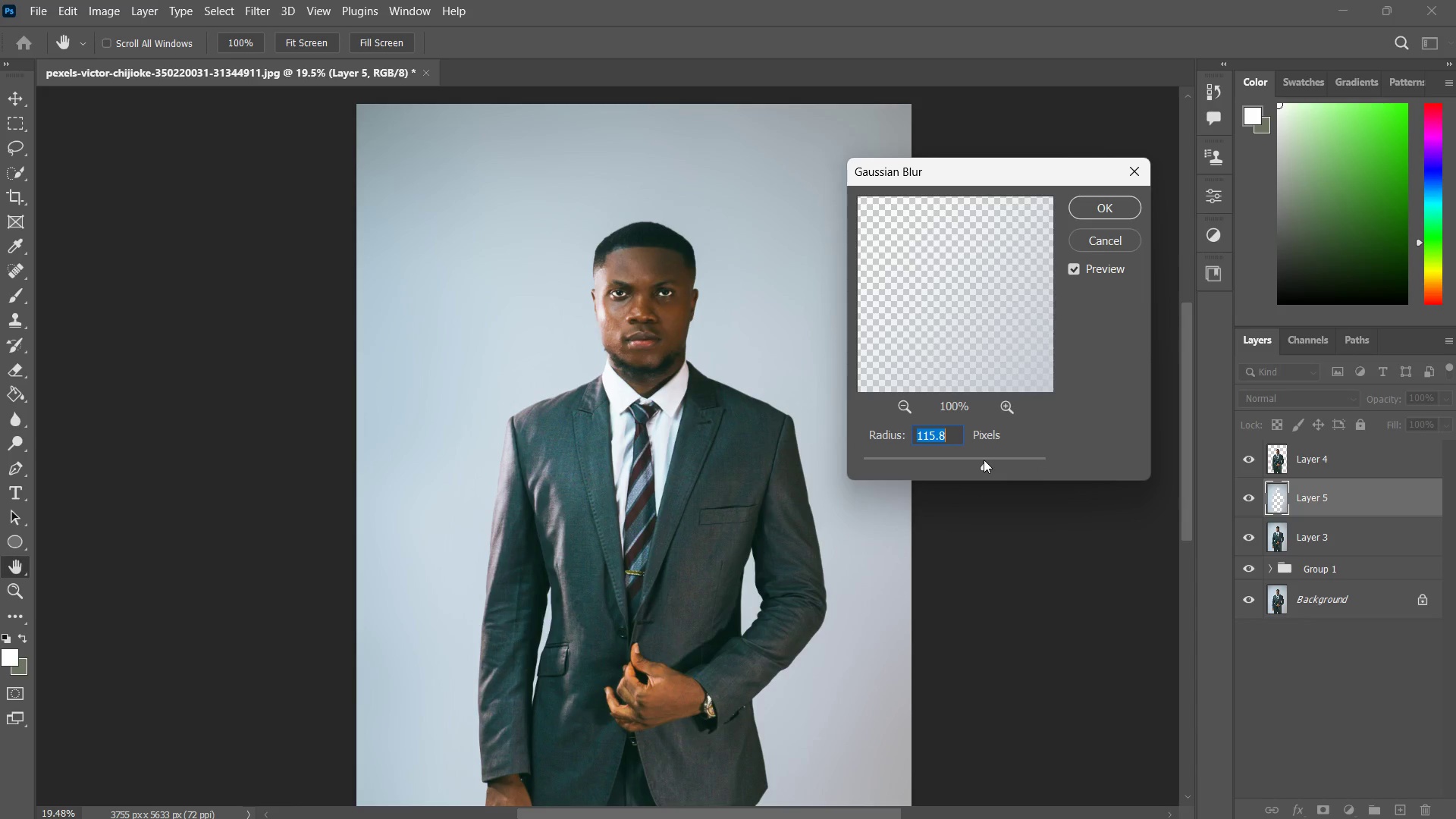 
left_click([973, 456])
 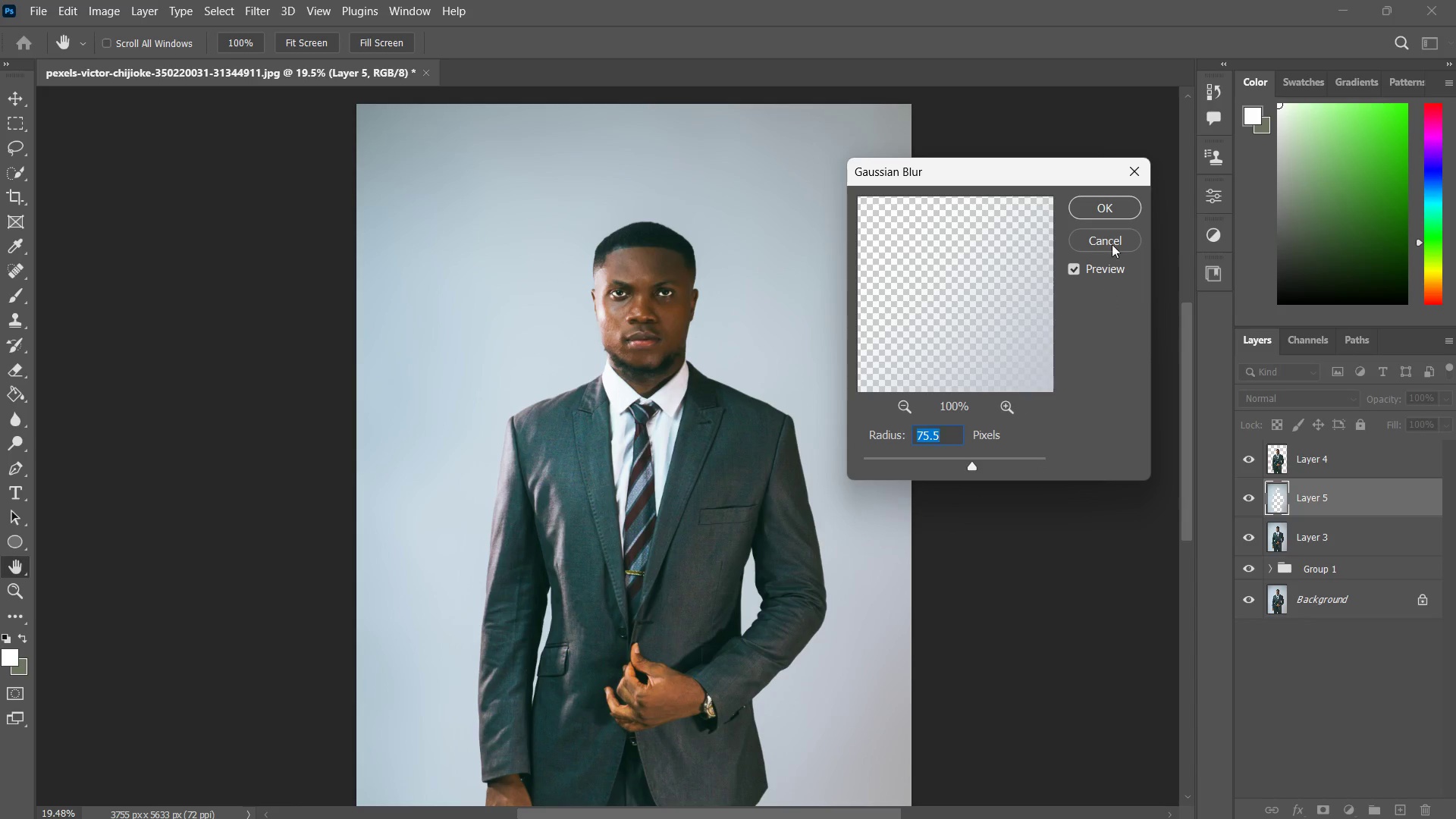 
left_click([1095, 209])
 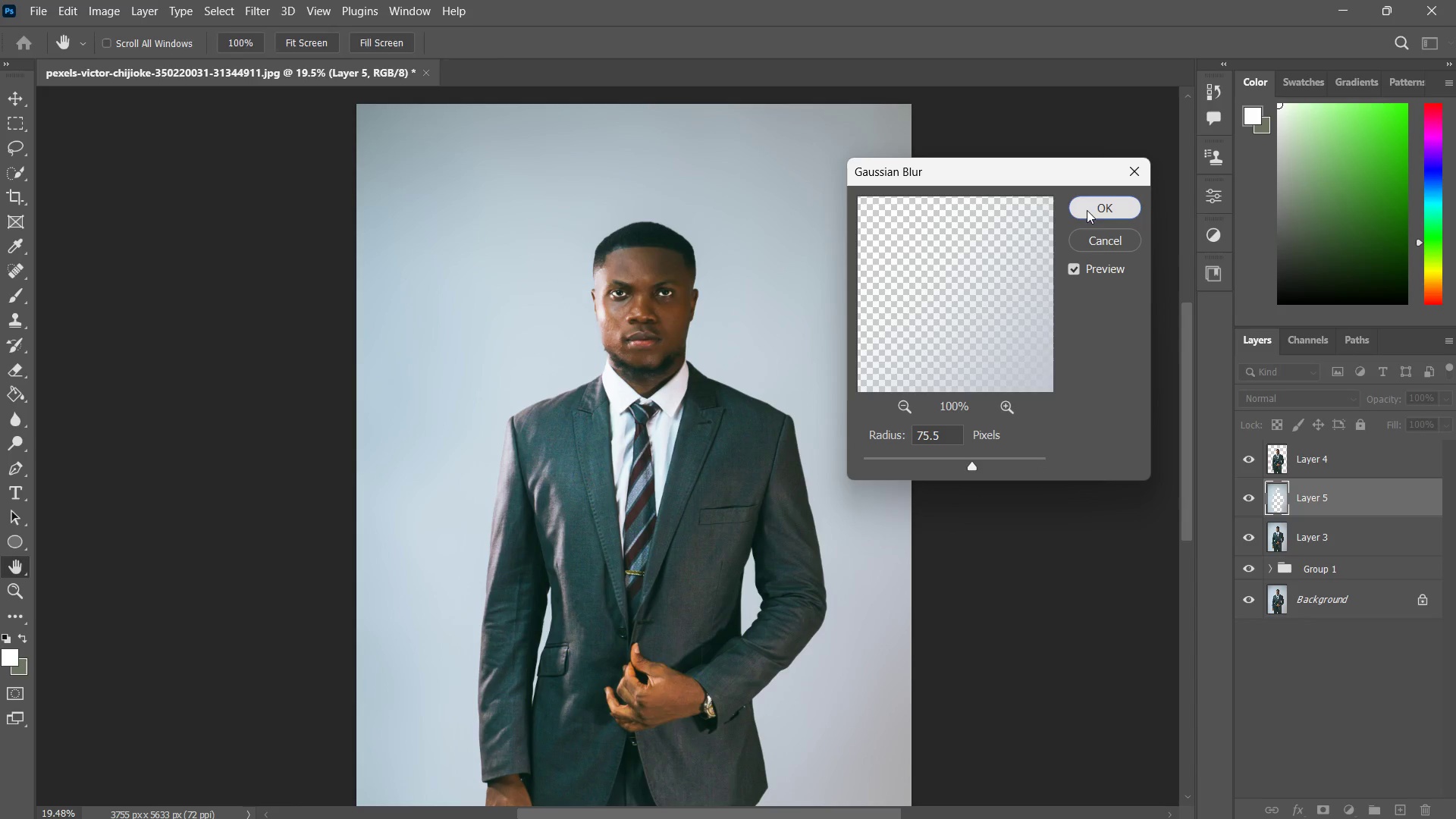 
type(zzzz)
 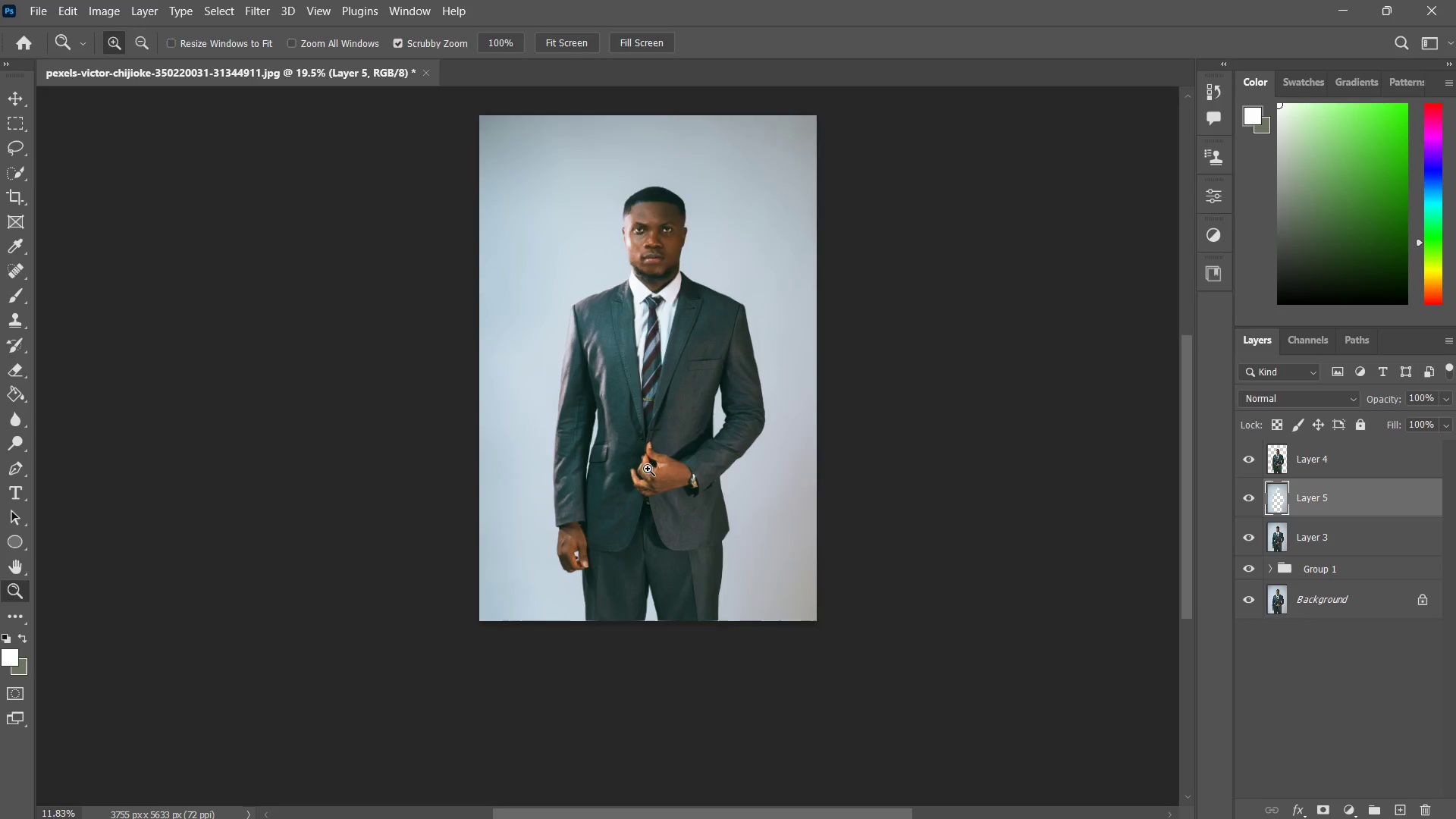 
left_click_drag(start_coordinate=[731, 417], to_coordinate=[683, 491])
 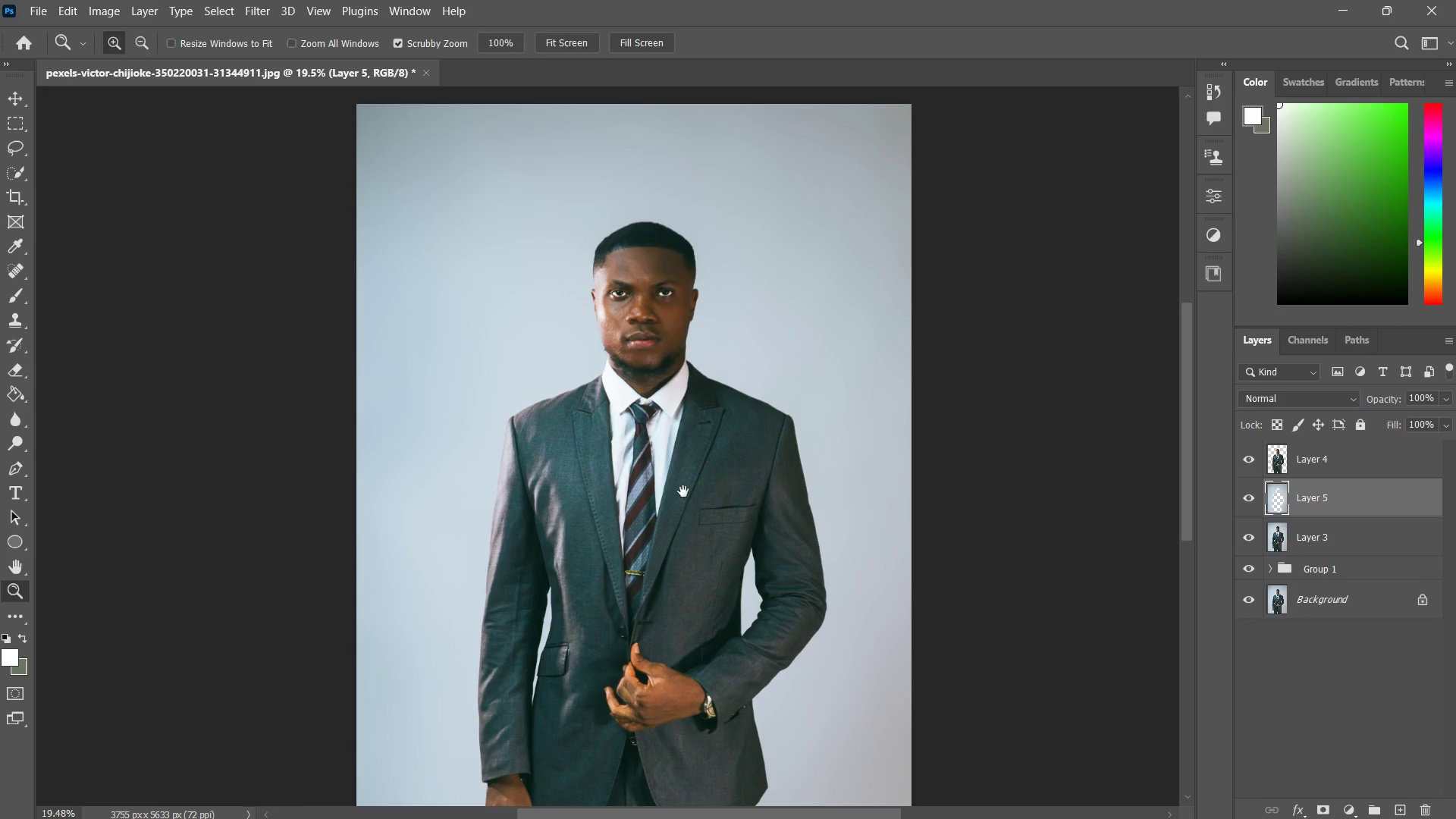 
hold_key(key=Space, duration=0.53)
 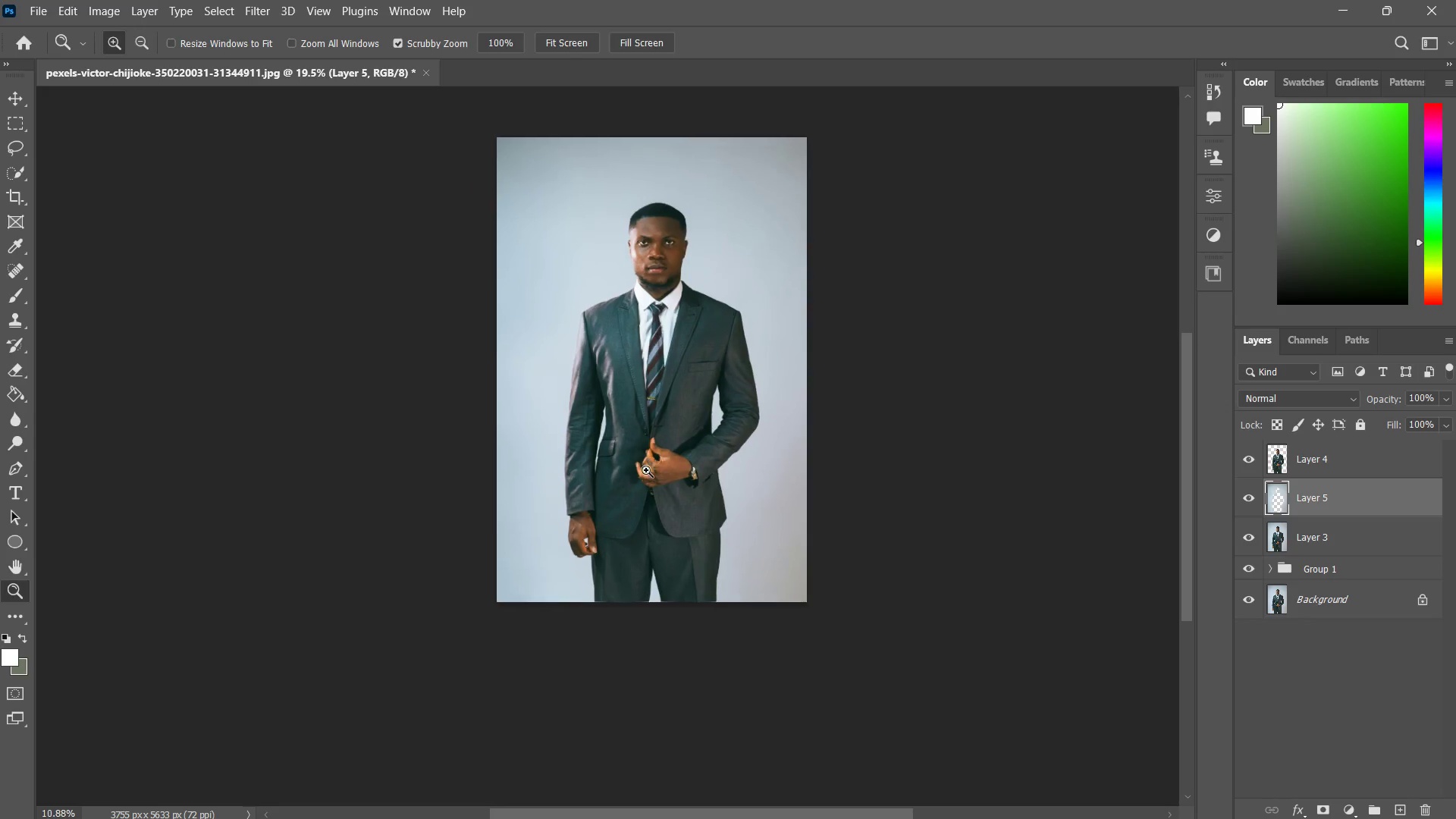 
left_click_drag(start_coordinate=[692, 485], to_coordinate=[686, 394])
 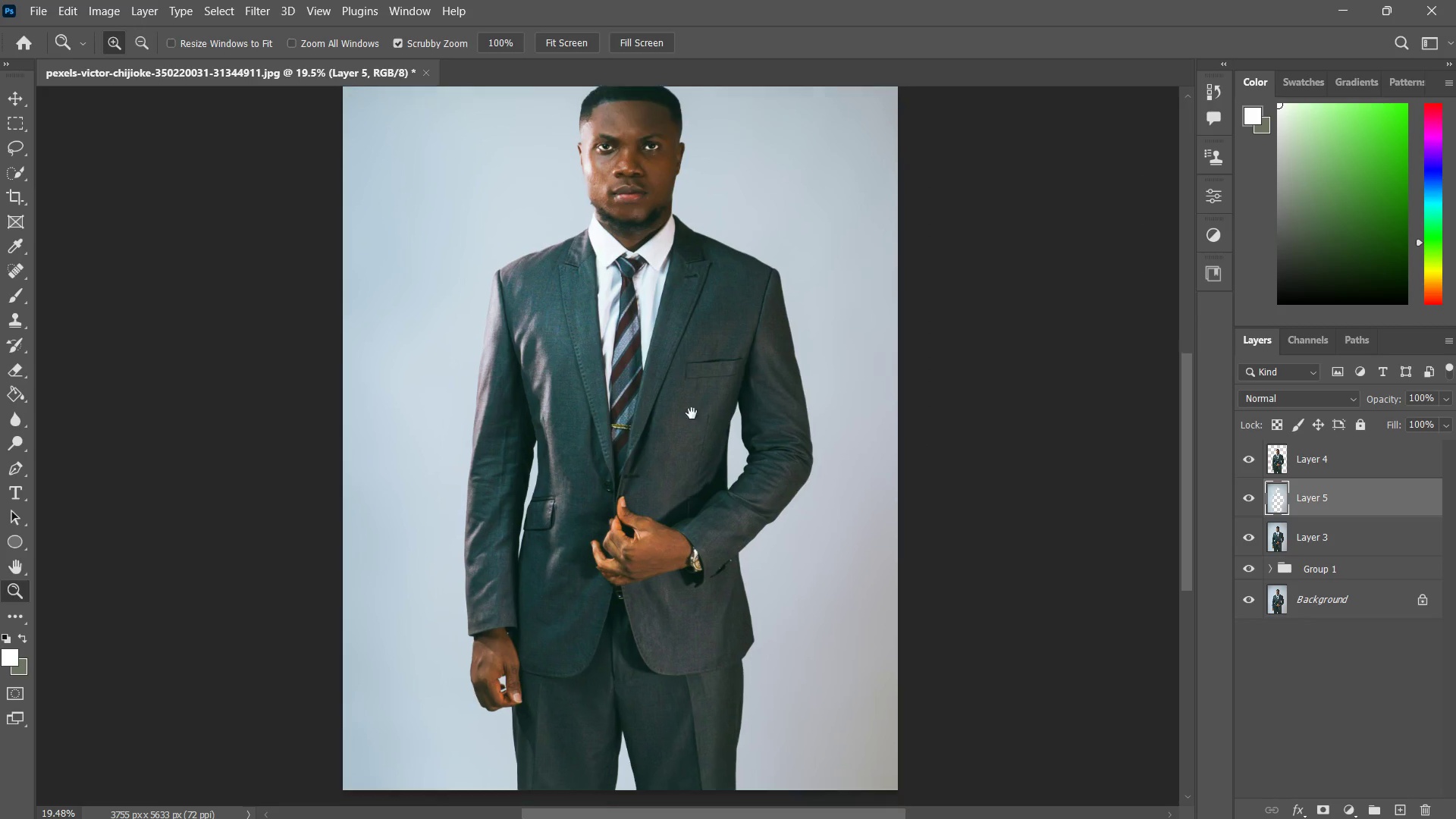 
left_click_drag(start_coordinate=[695, 392], to_coordinate=[664, 462])
 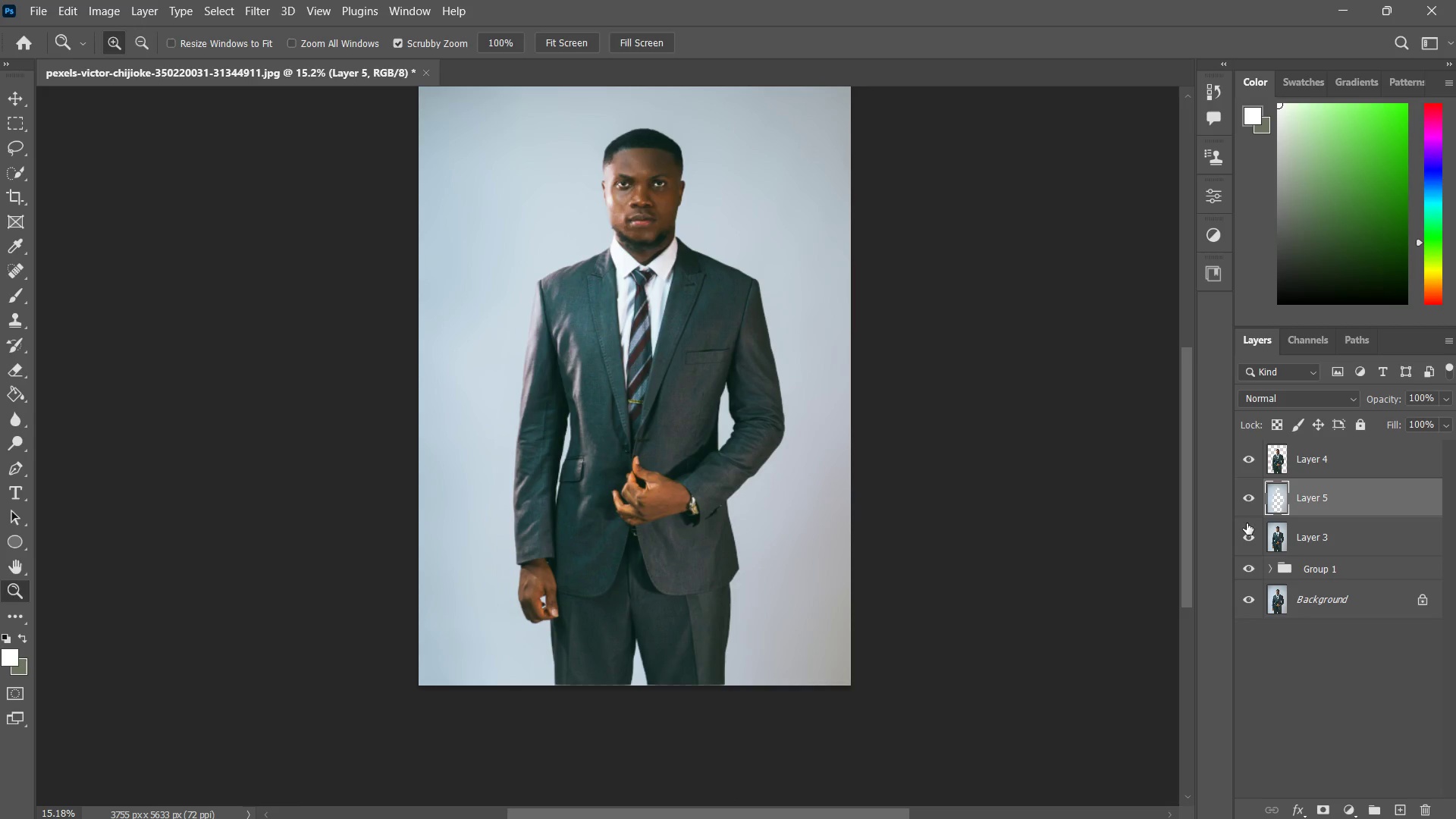 
left_click([1247, 500])
 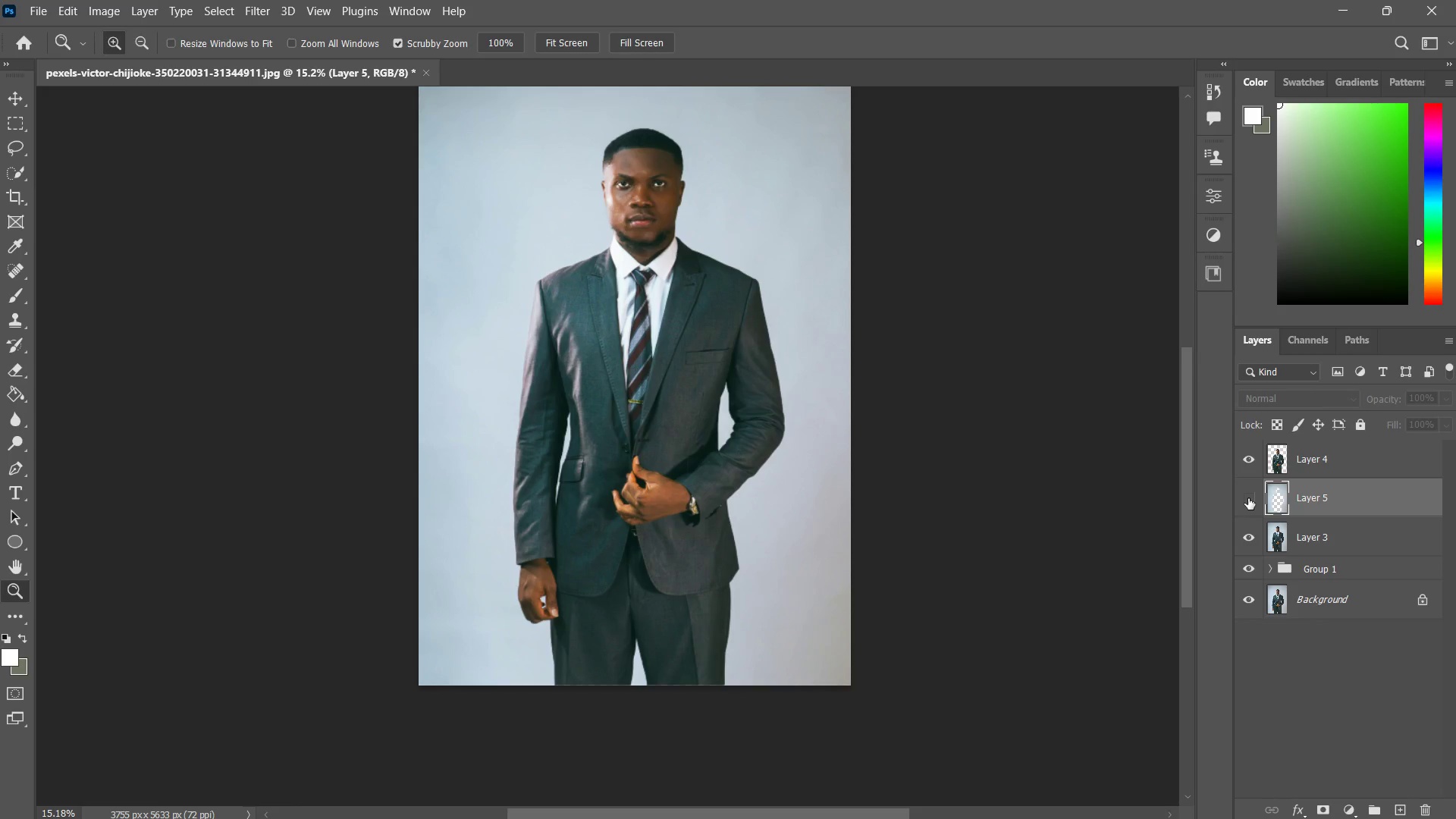 
left_click([1248, 498])
 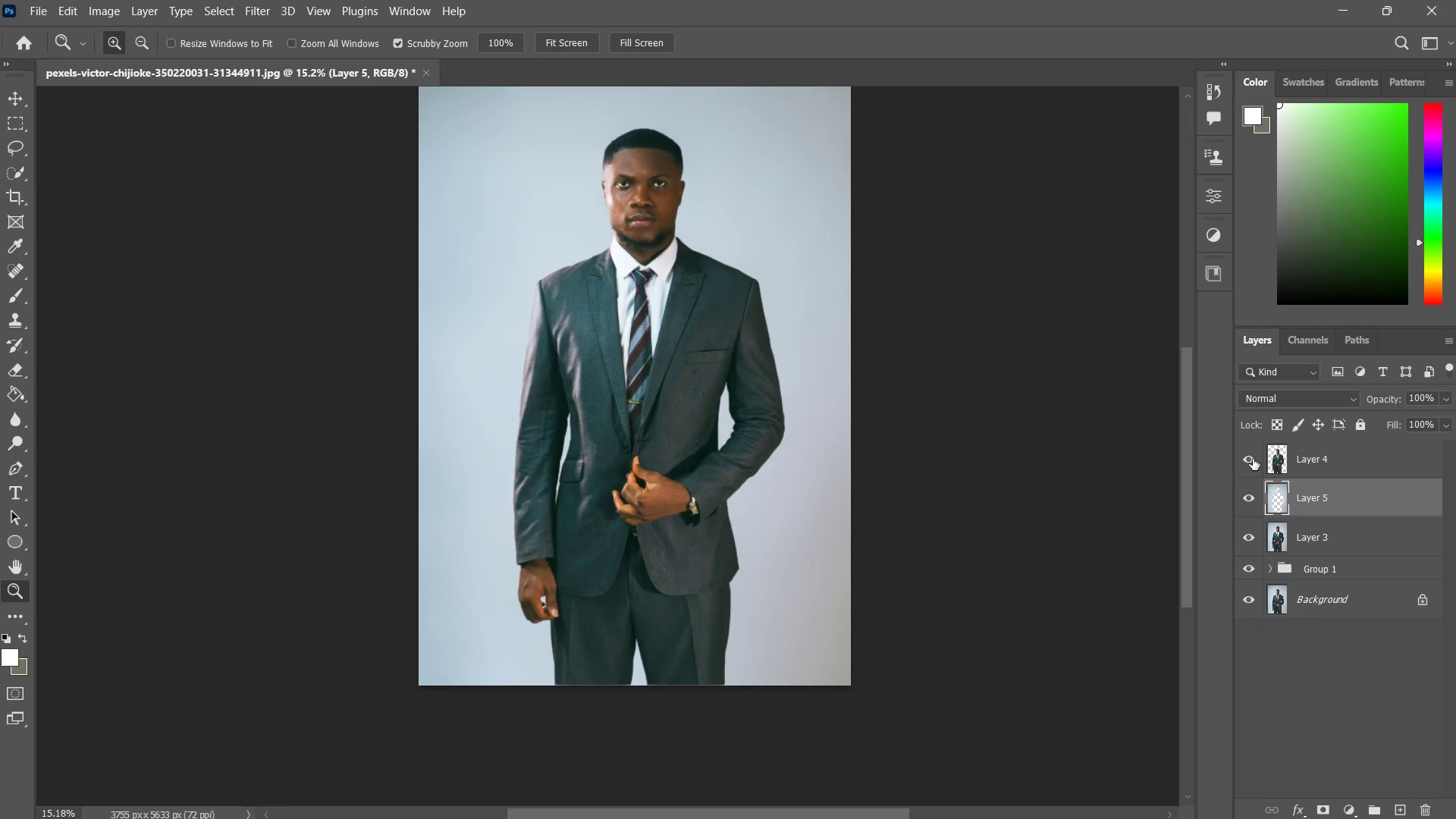 
double_click([1253, 459])
 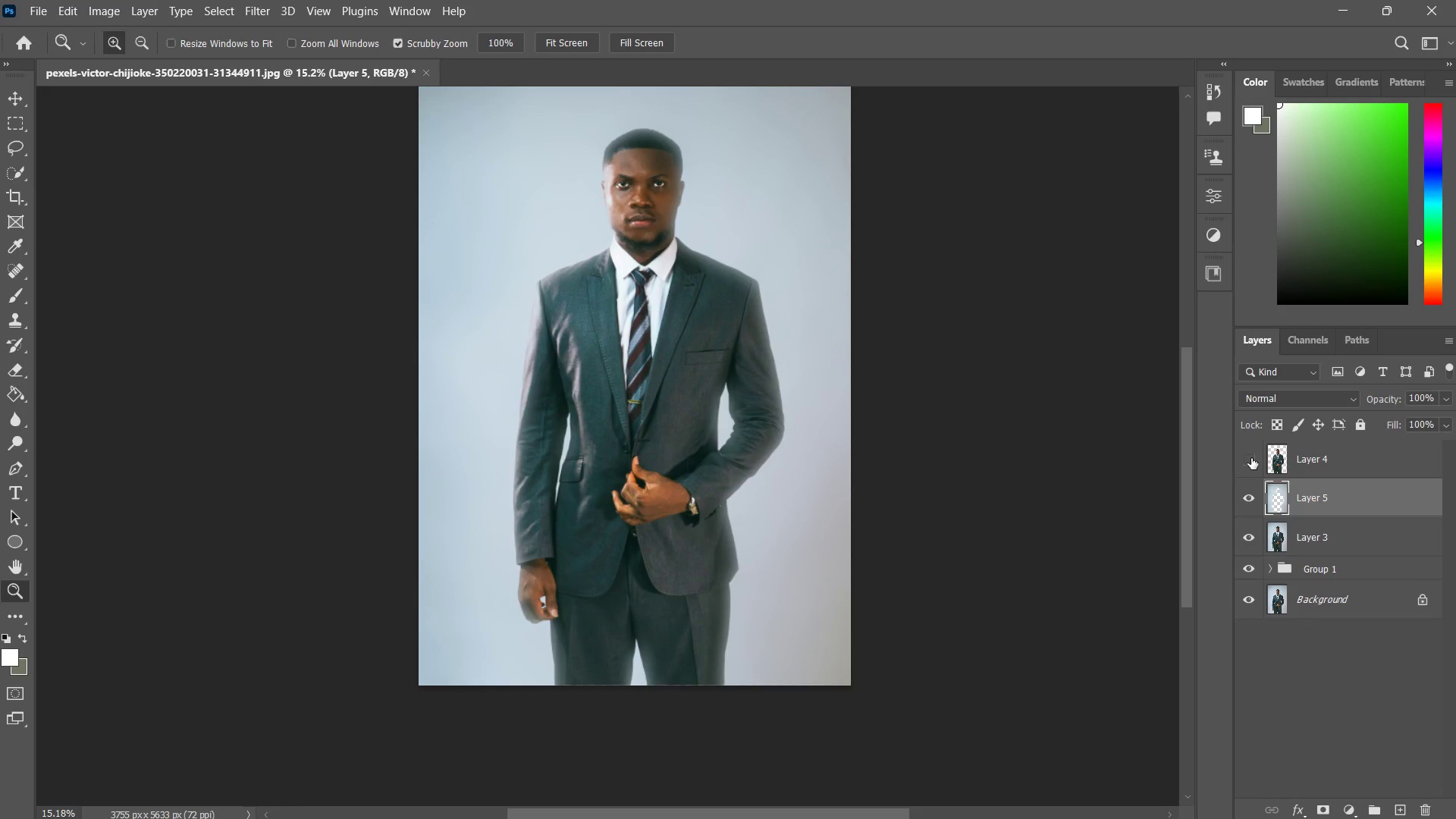 
left_click([1251, 458])
 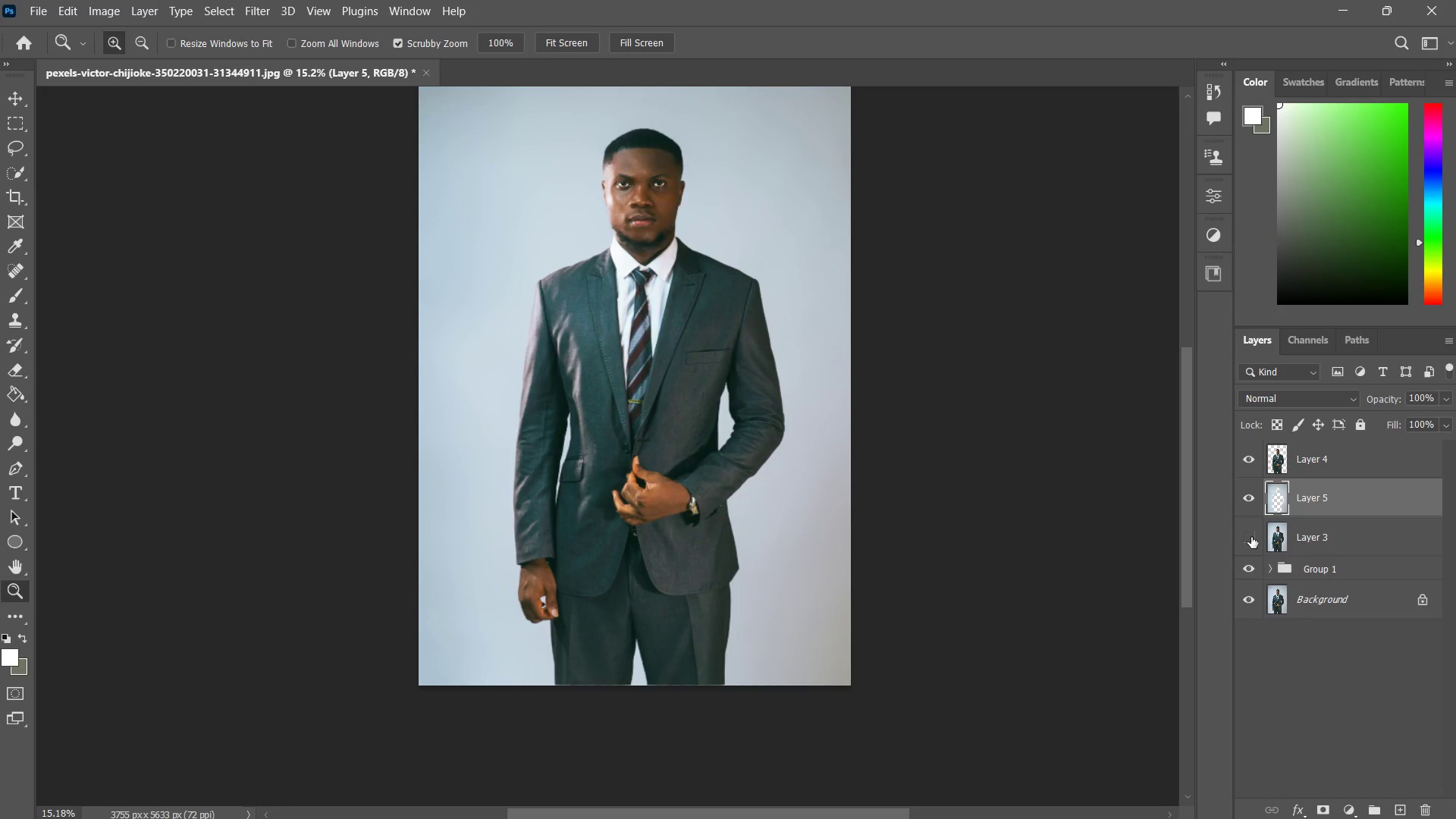 
left_click([1251, 537])
 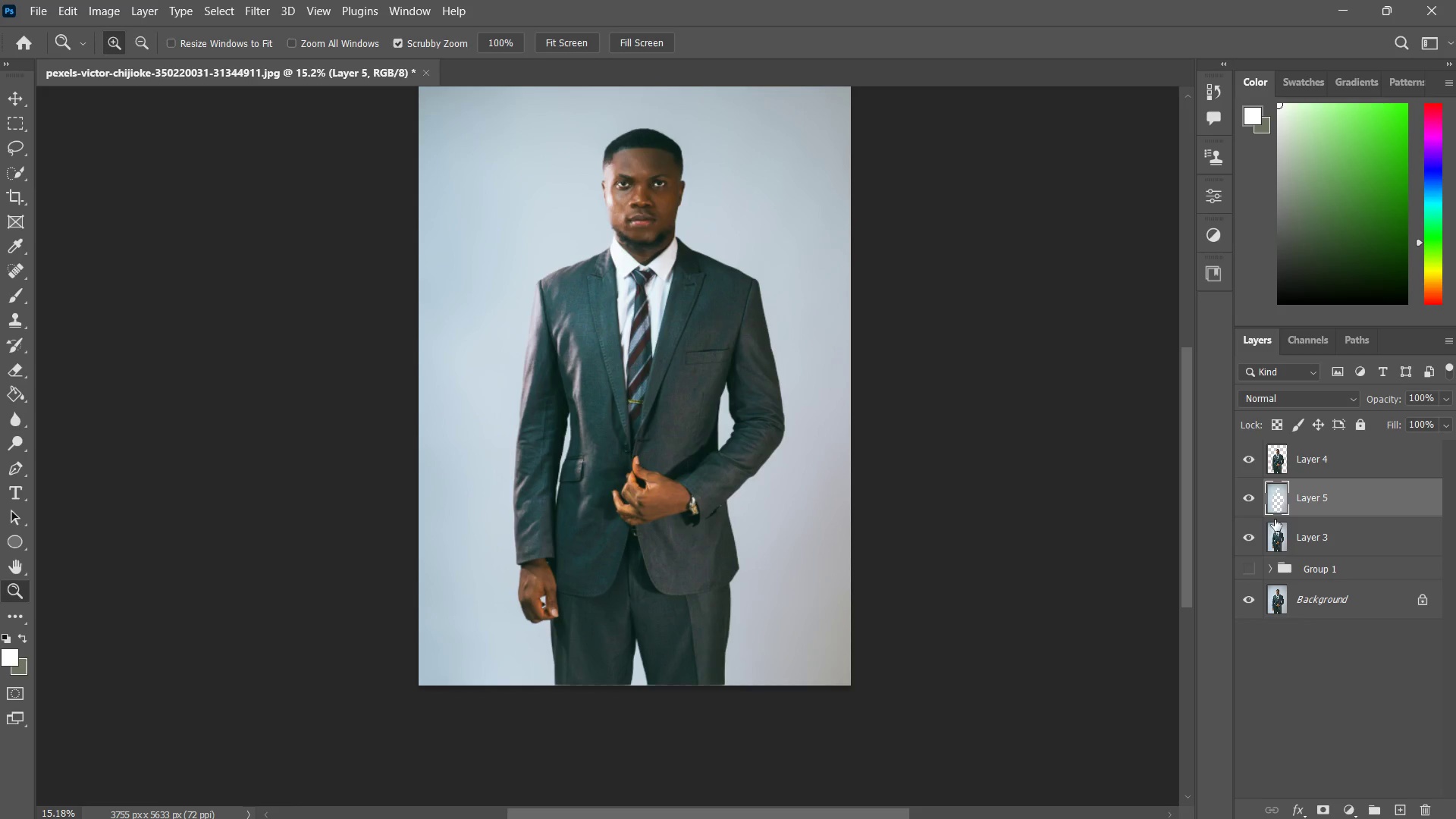 
wait(7.03)
 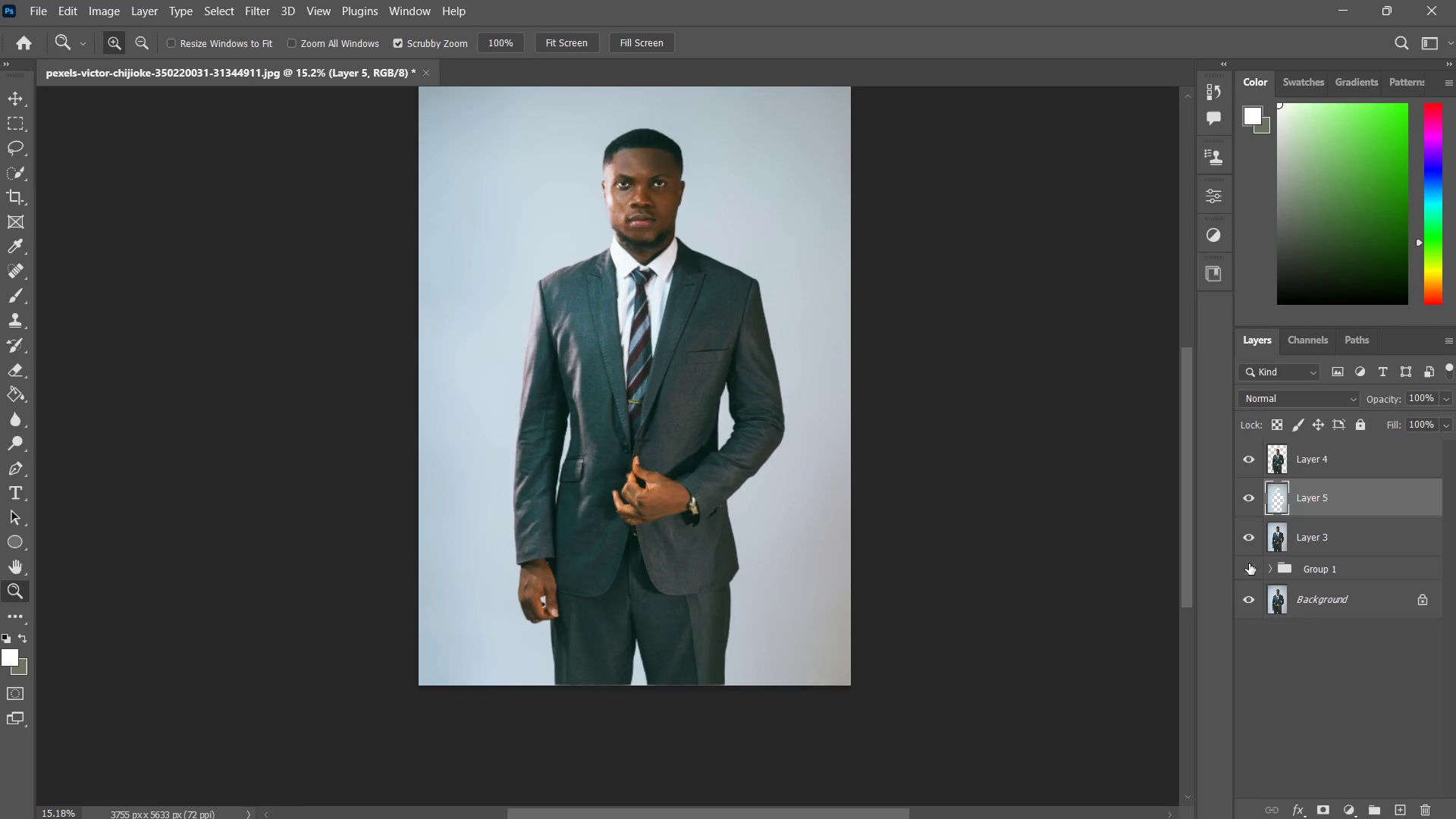 
hold_key(key=ShiftLeft, duration=0.58)
left_click([1319, 466])
 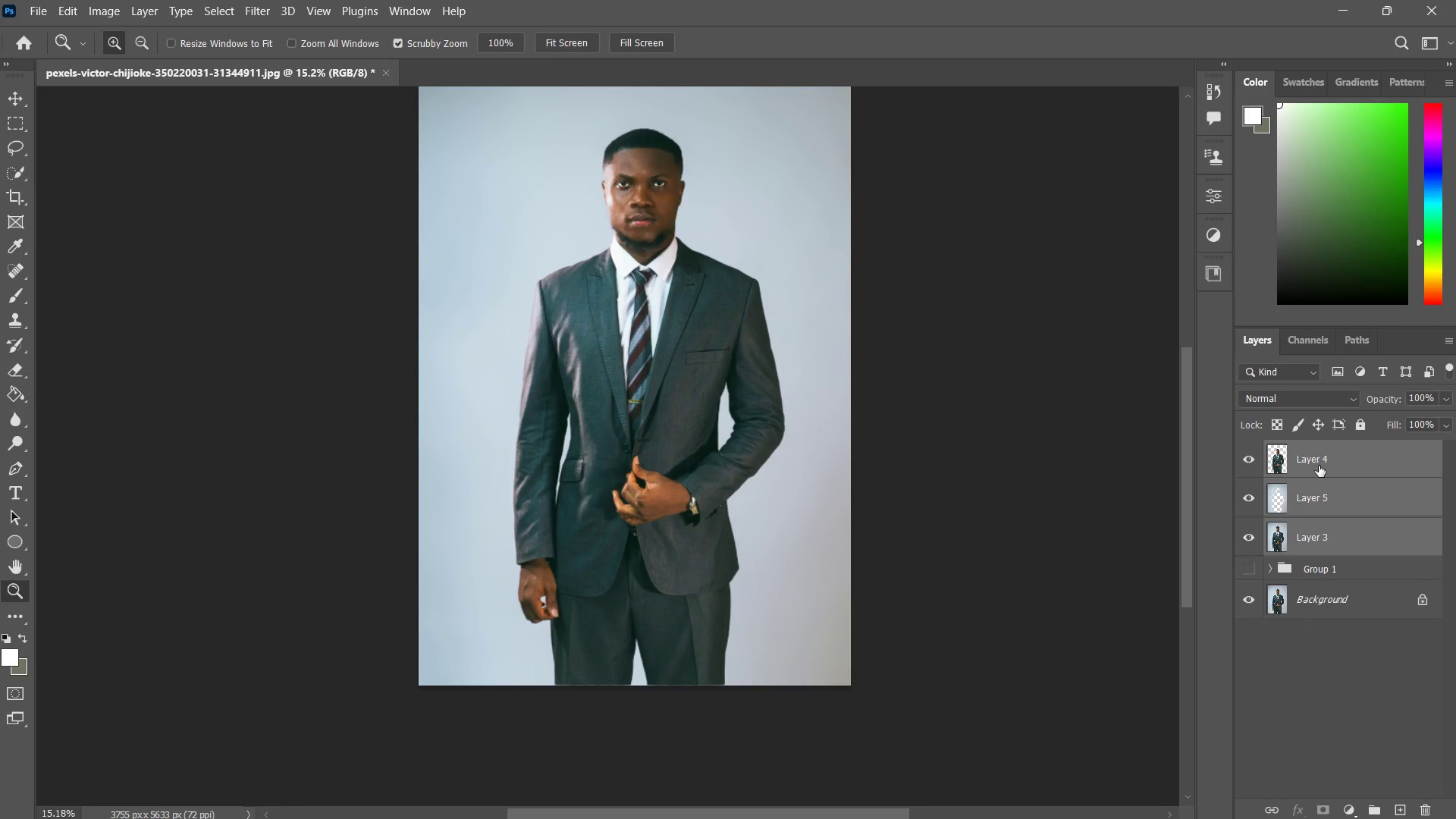 
key(Control+G)
 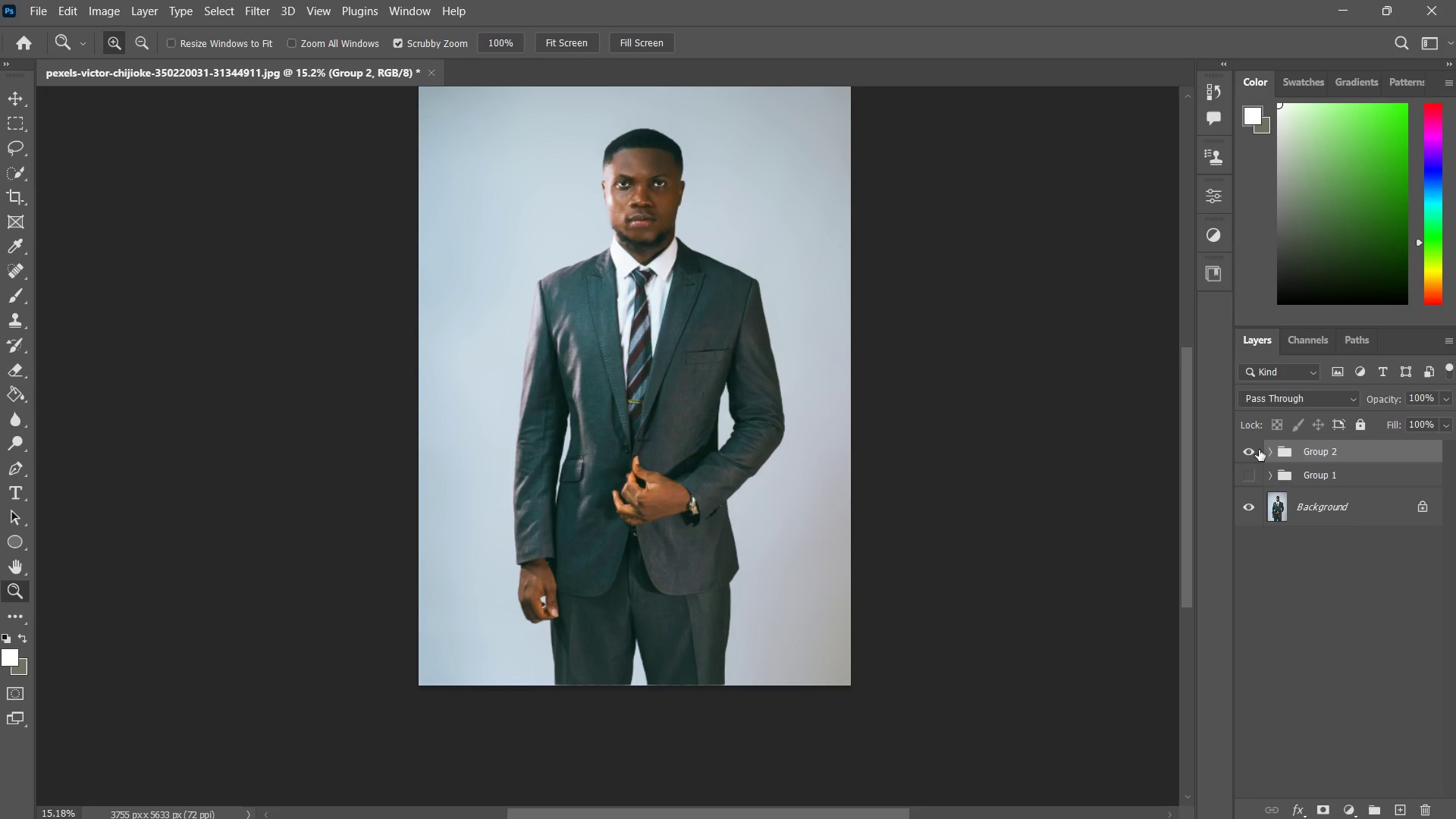 
left_click([1254, 449])
 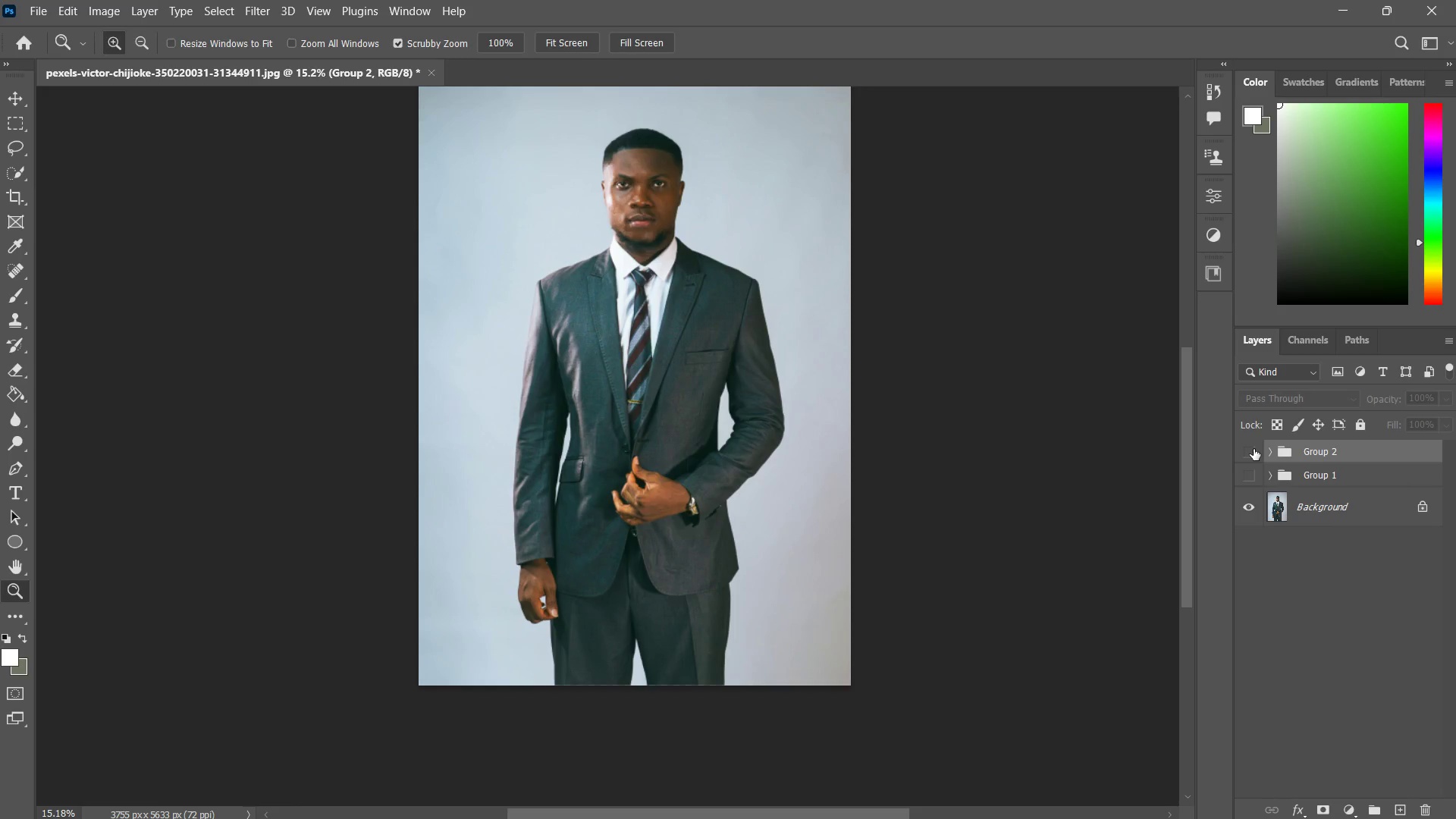 
left_click([1254, 449])
 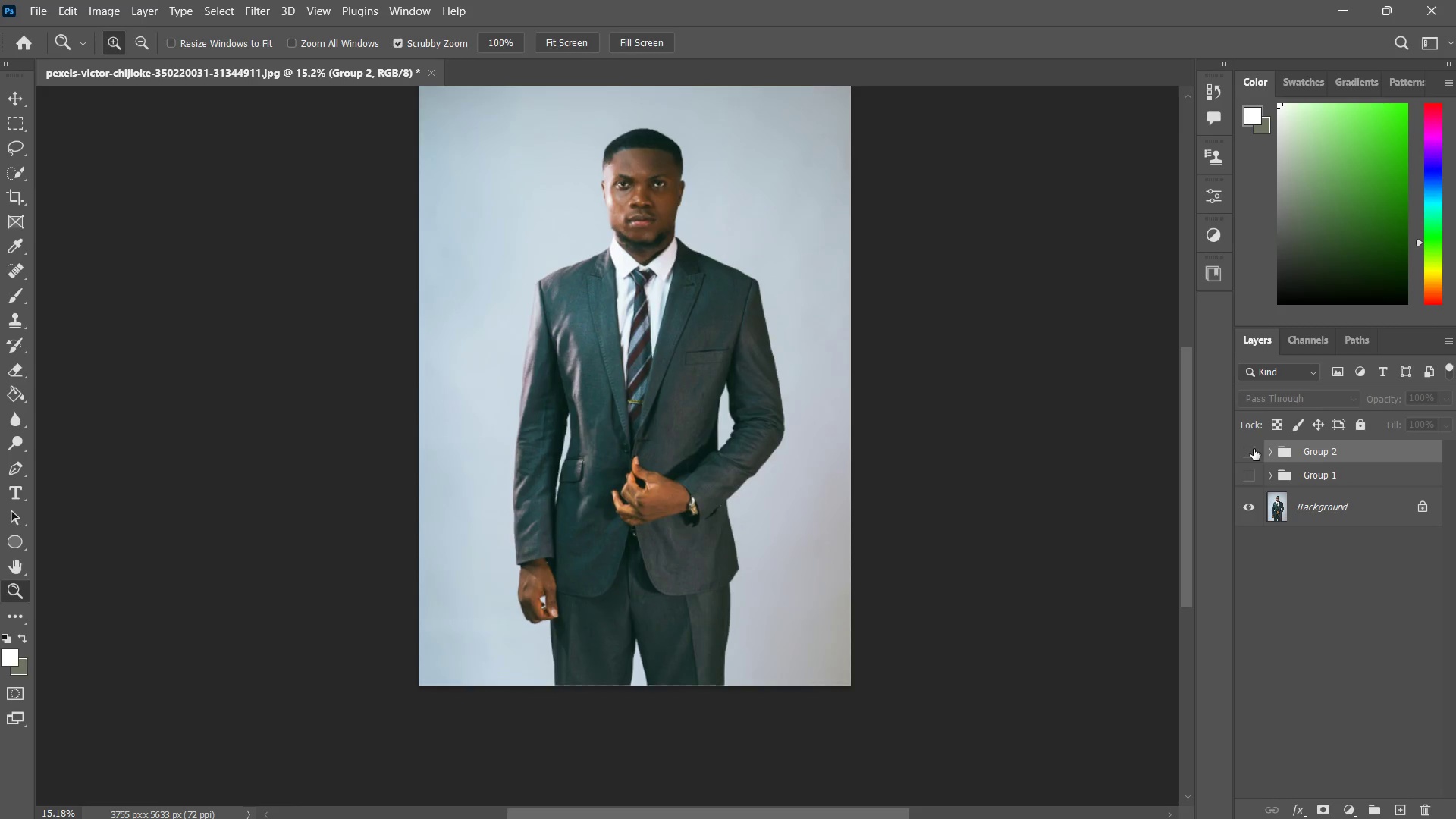 
double_click([1254, 449])
 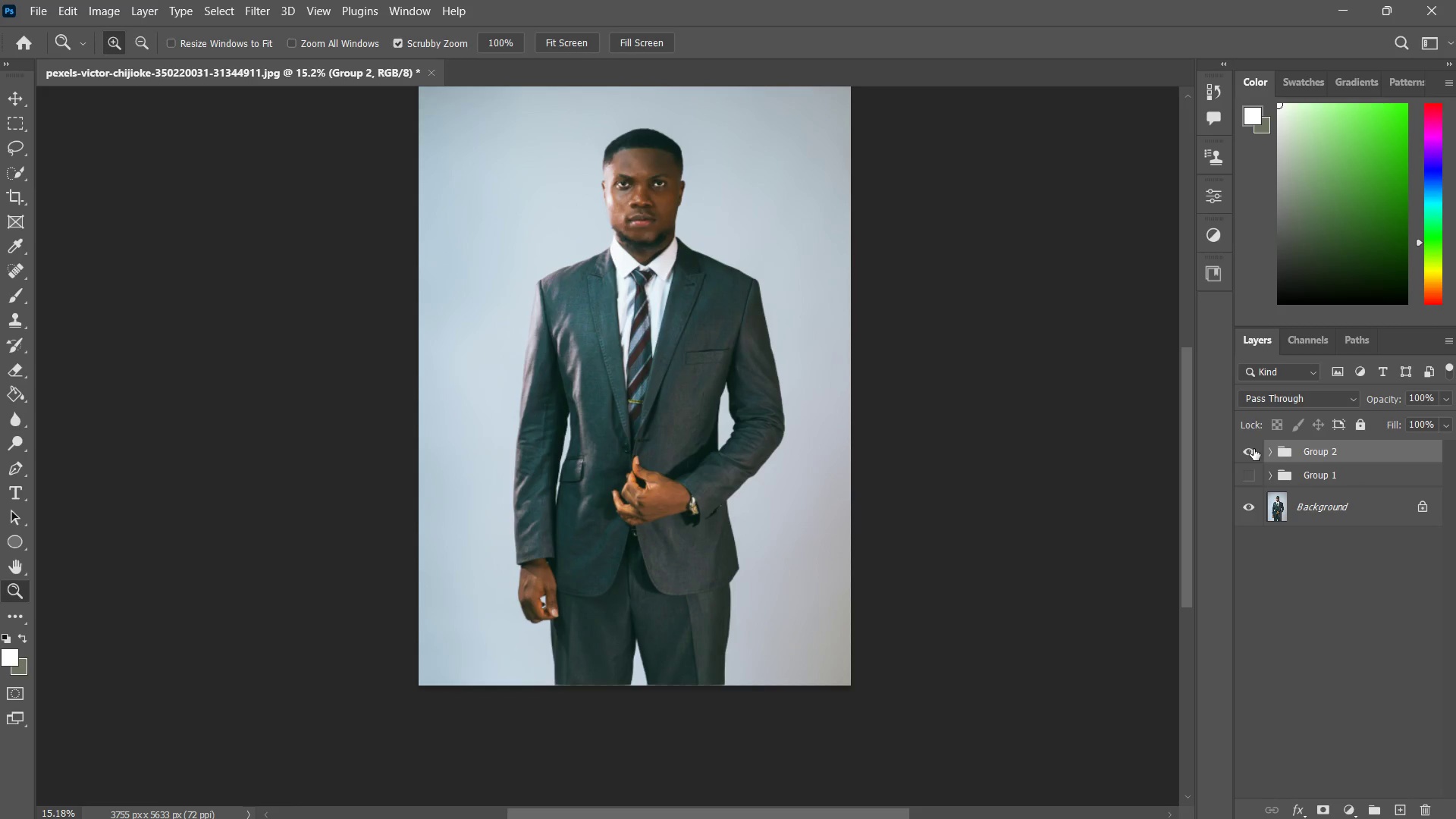 
left_click([1254, 449])
 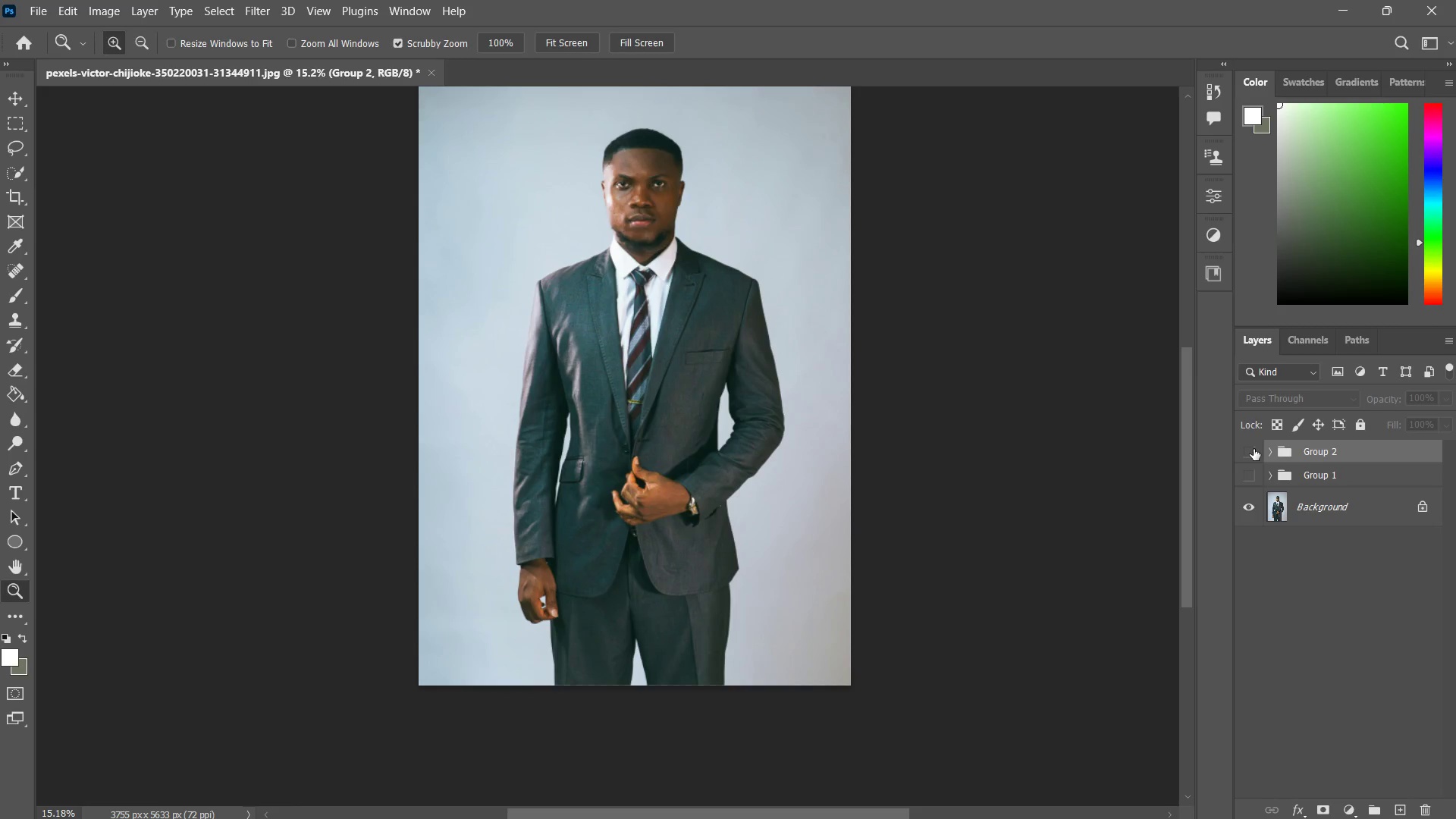 
left_click([1254, 449])
 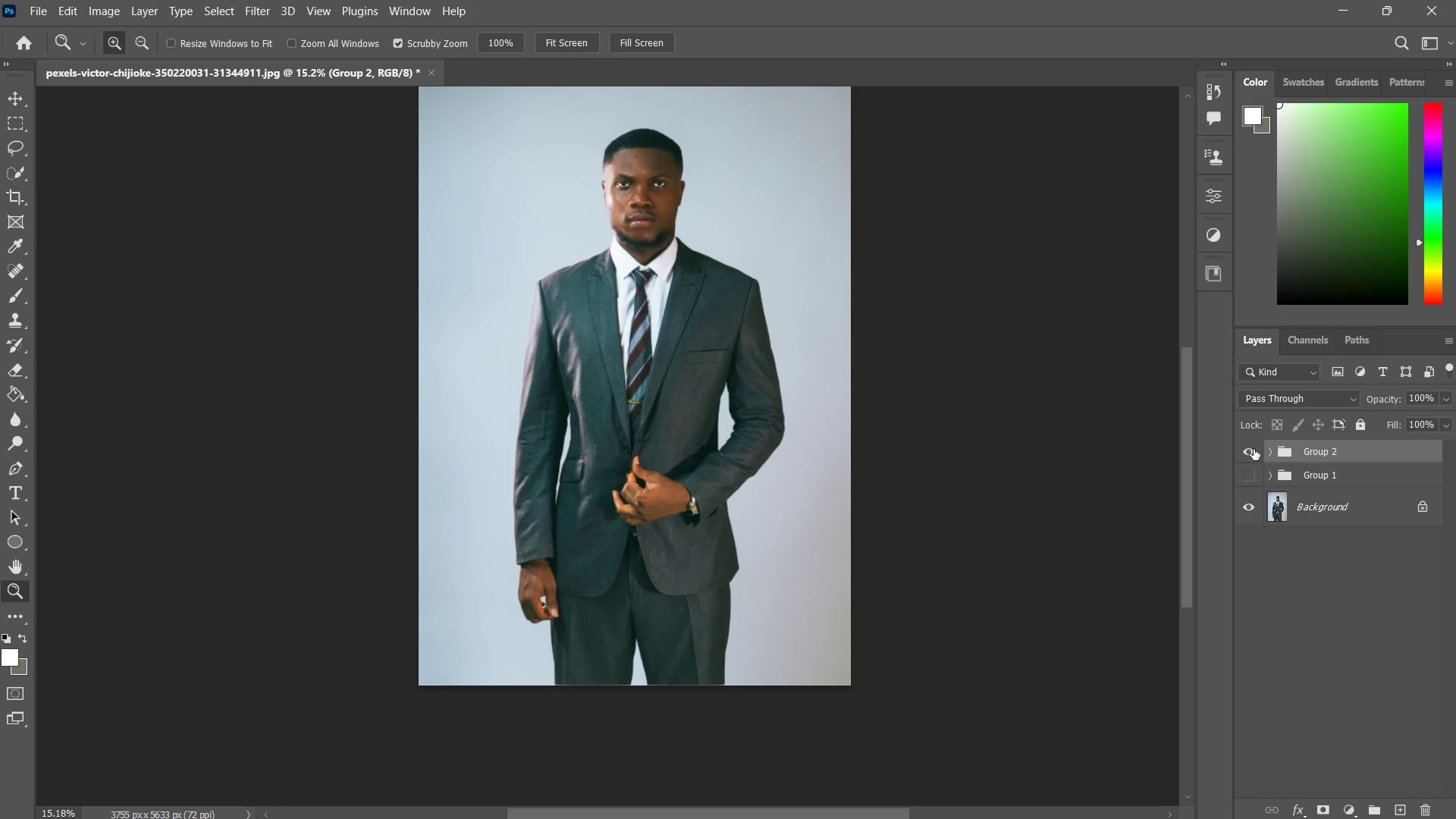 
left_click([1254, 449])
 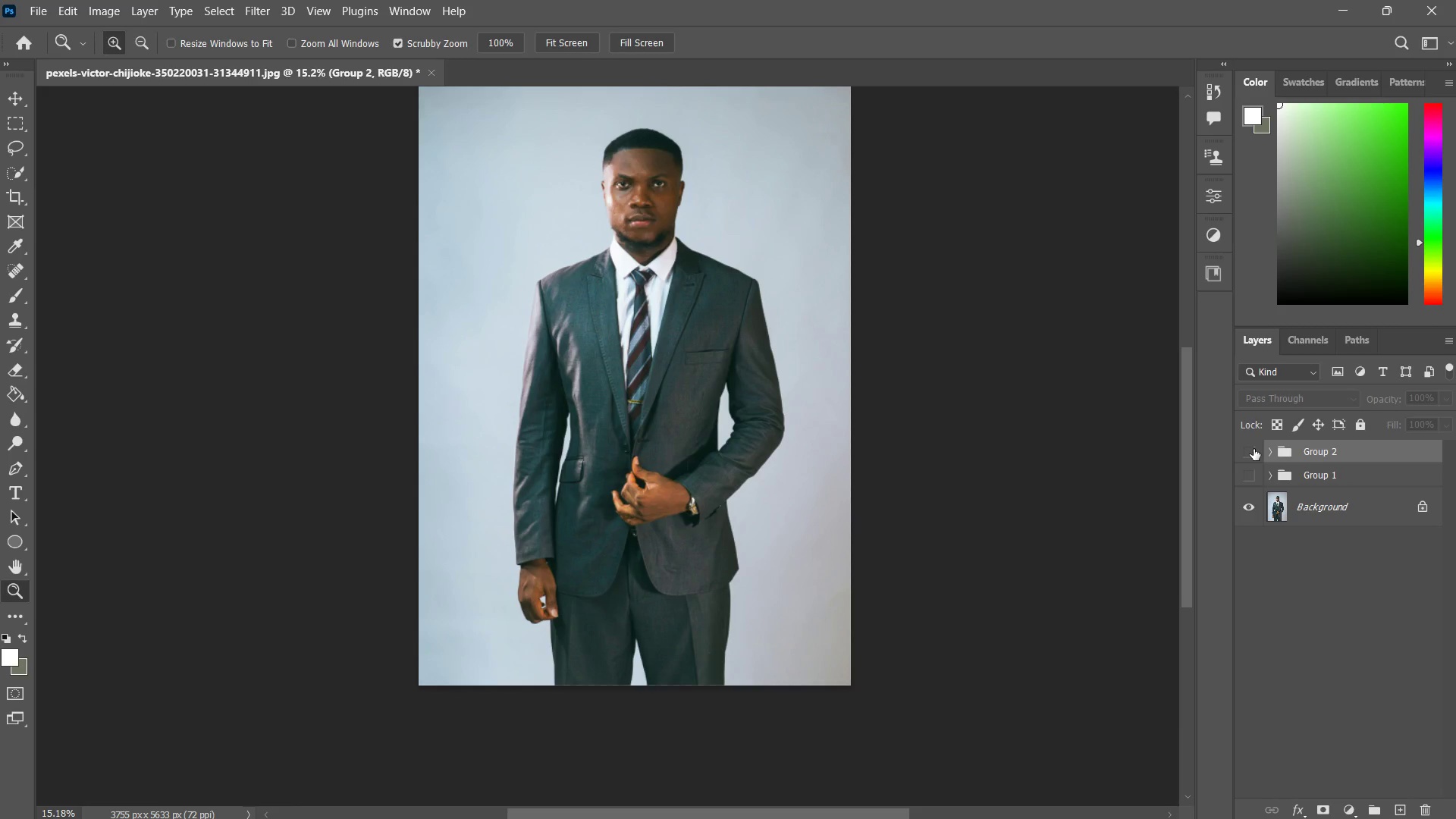 
left_click([1254, 449])
 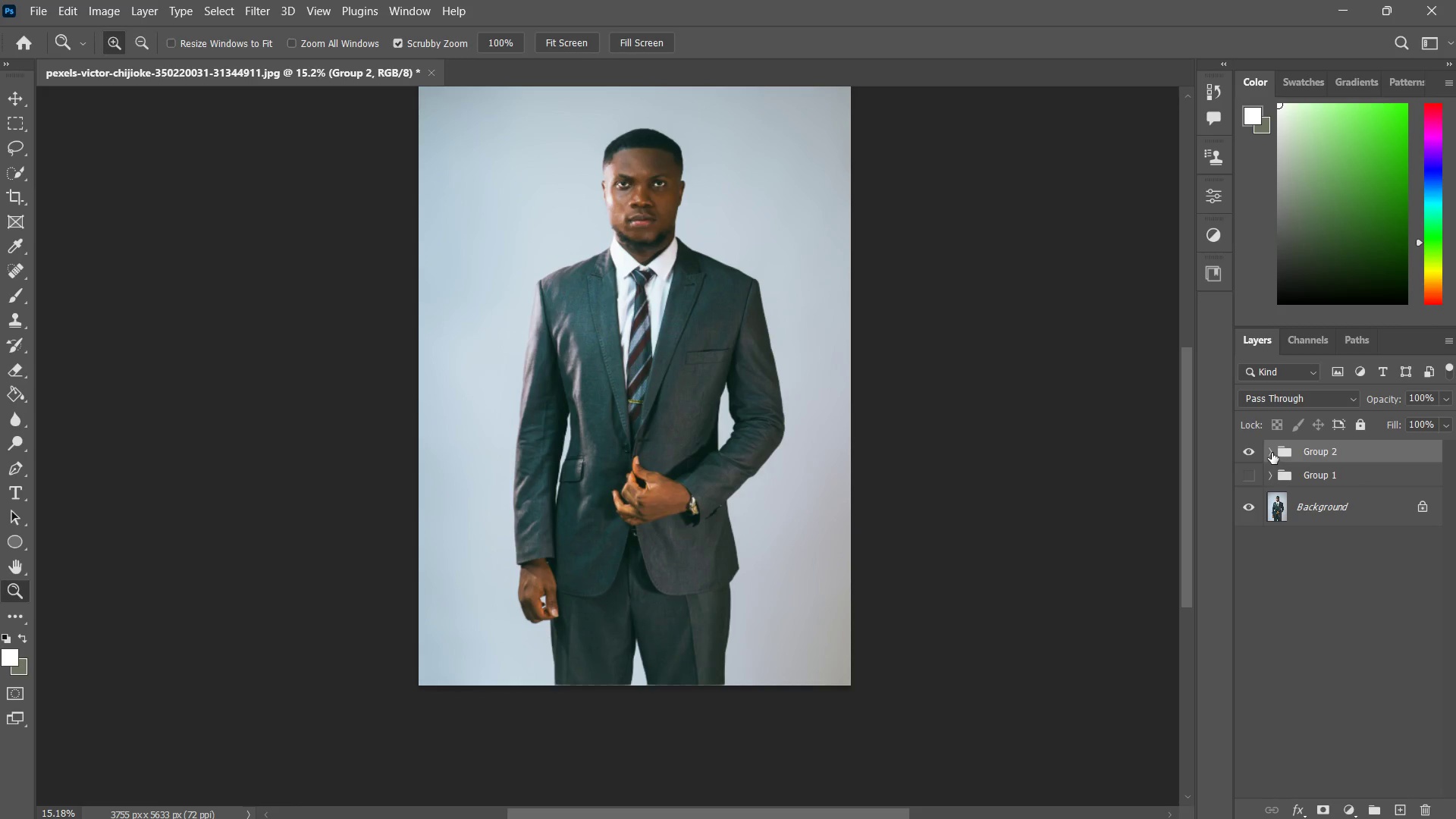 
left_click([1269, 451])
 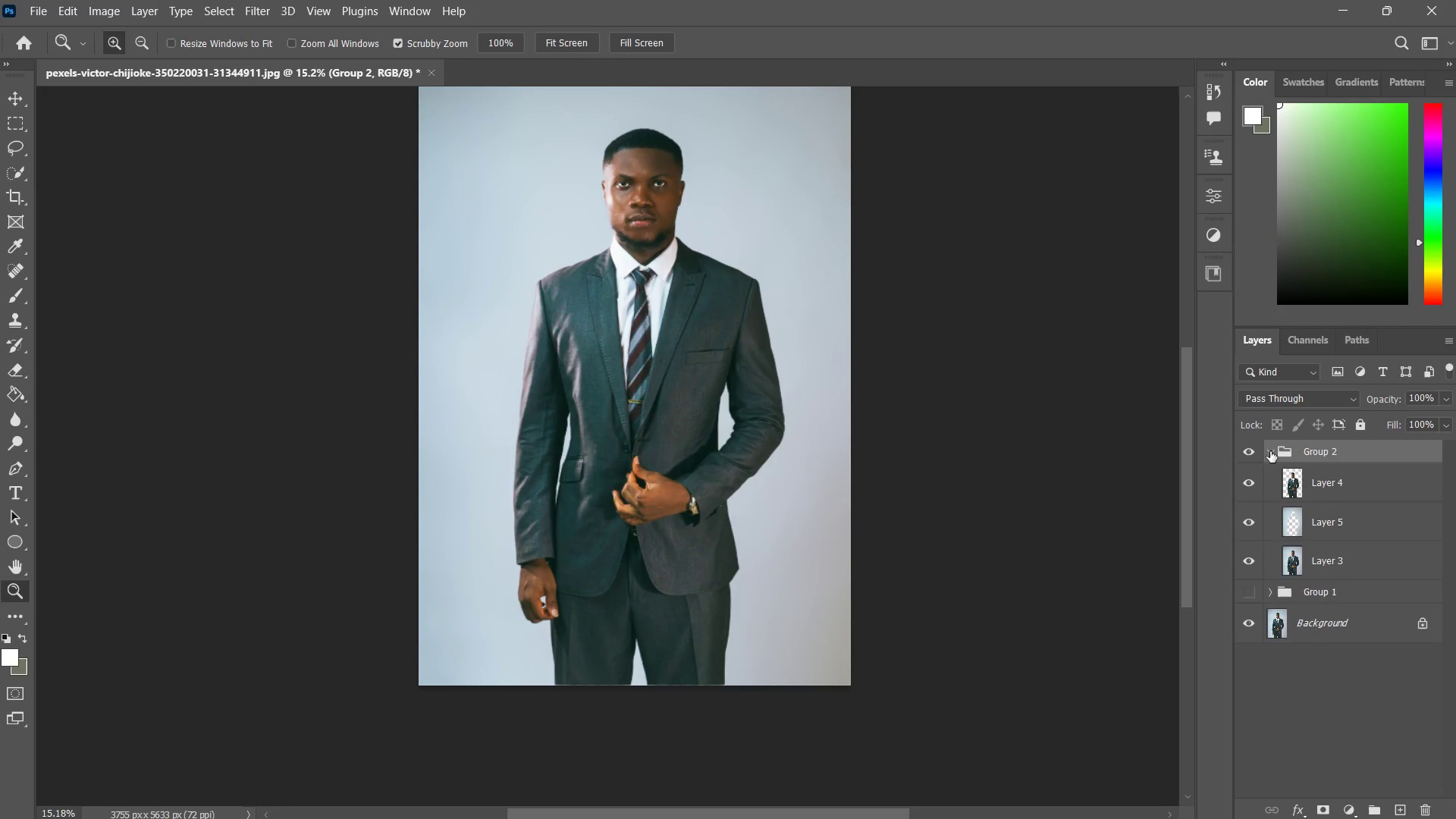 
type(zz)
 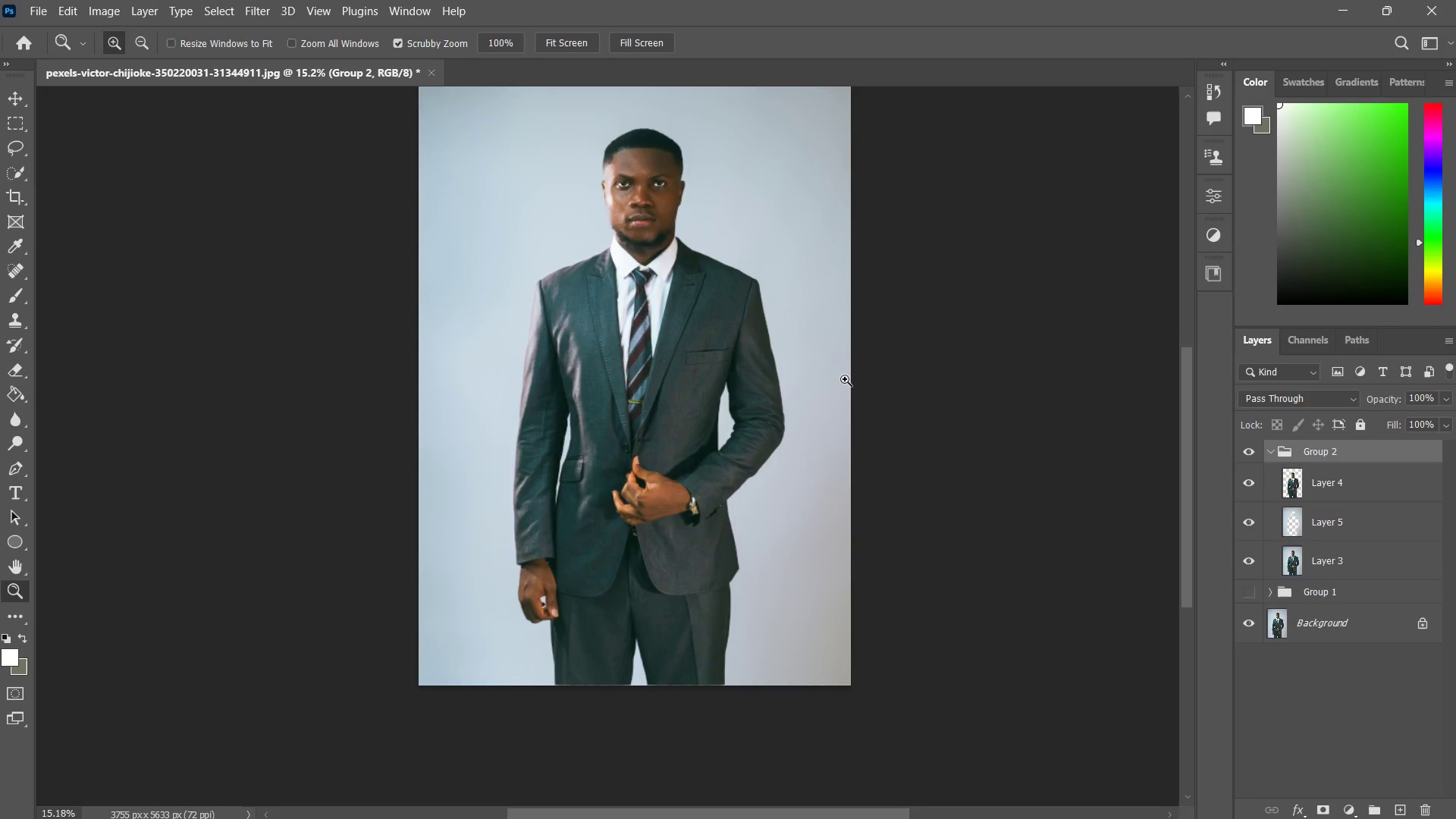 
left_click_drag(start_coordinate=[839, 379], to_coordinate=[794, 357])
 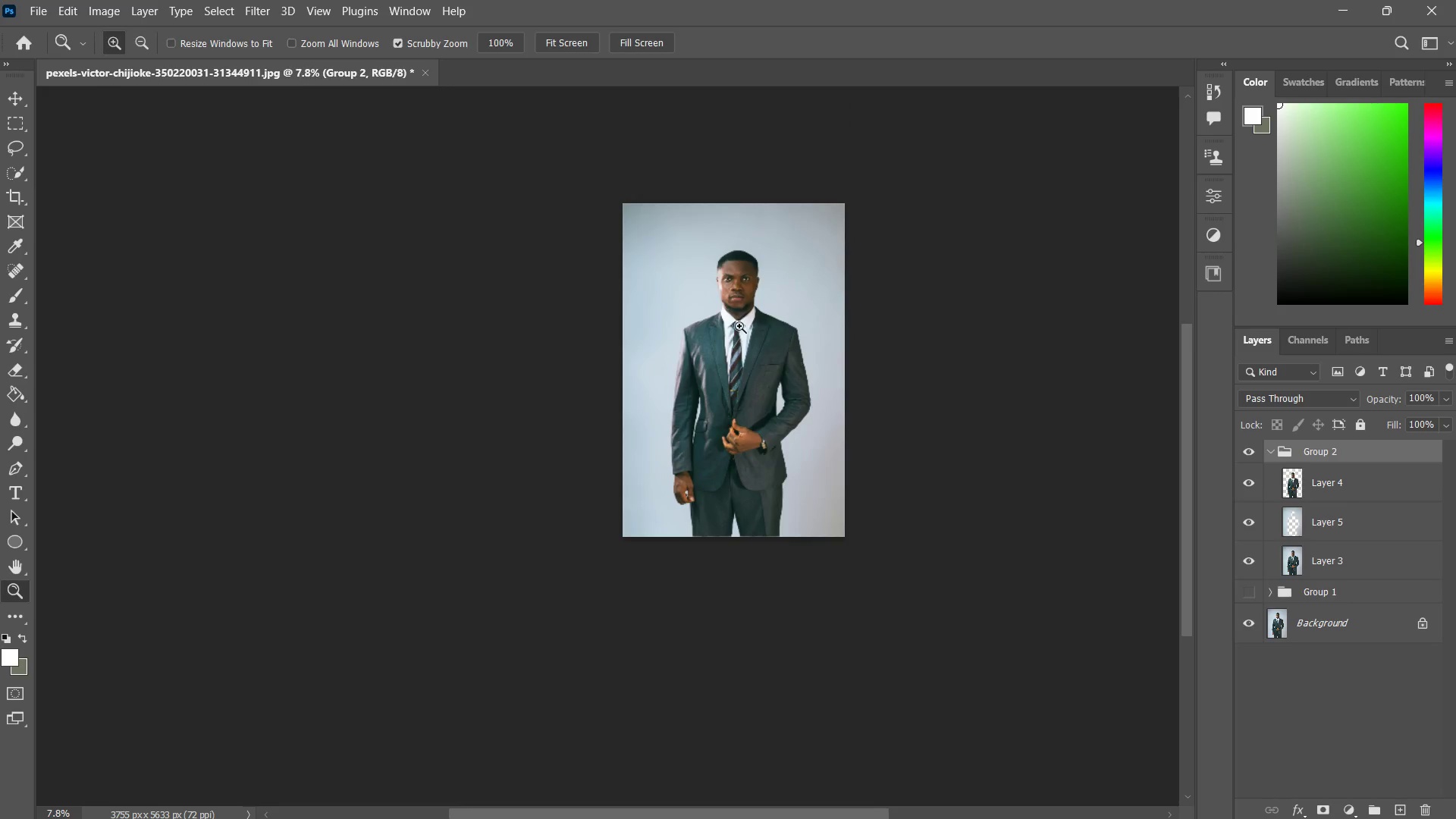 
left_click_drag(start_coordinate=[738, 323], to_coordinate=[798, 263])
 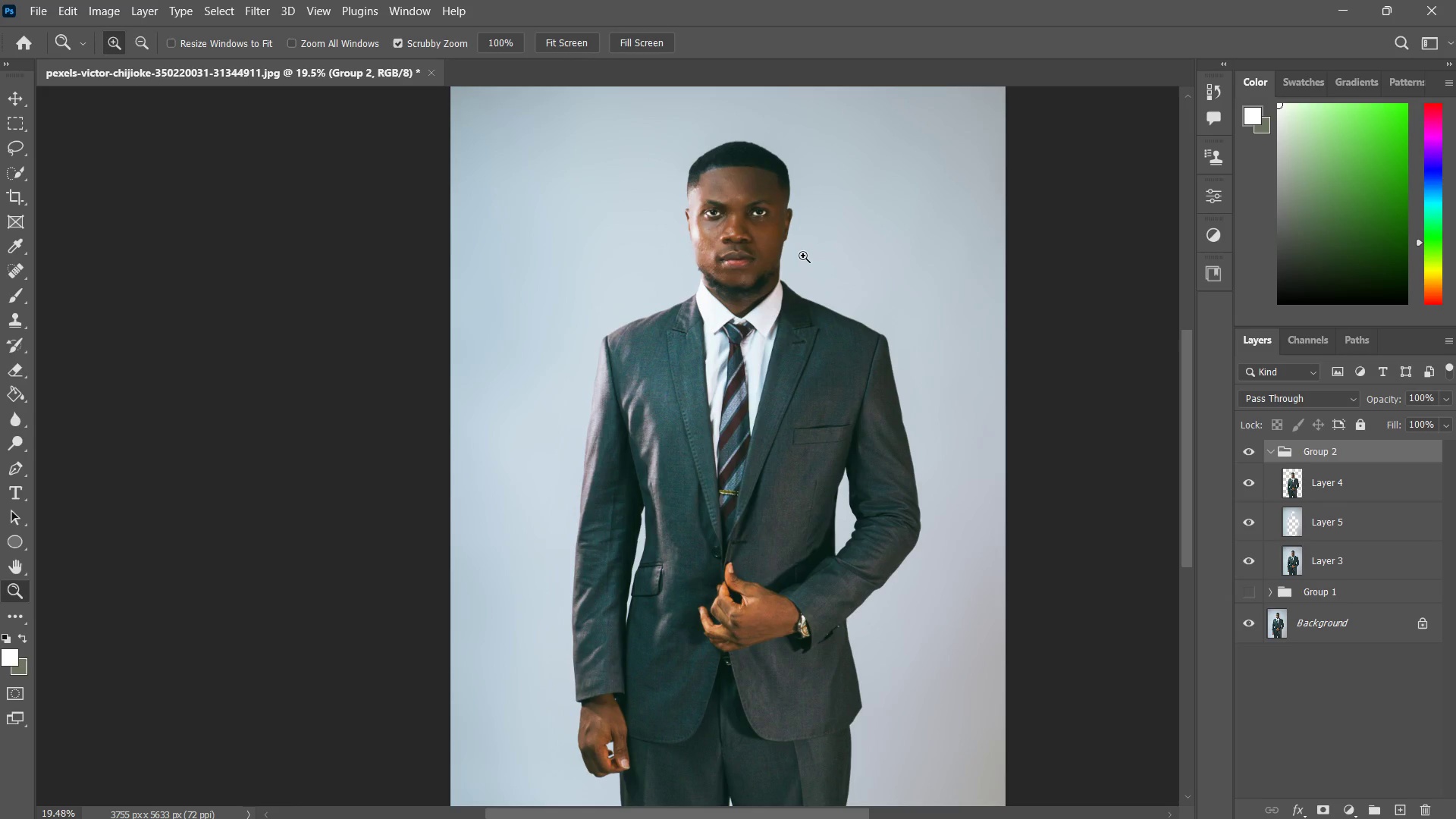 
wait(5.97)
 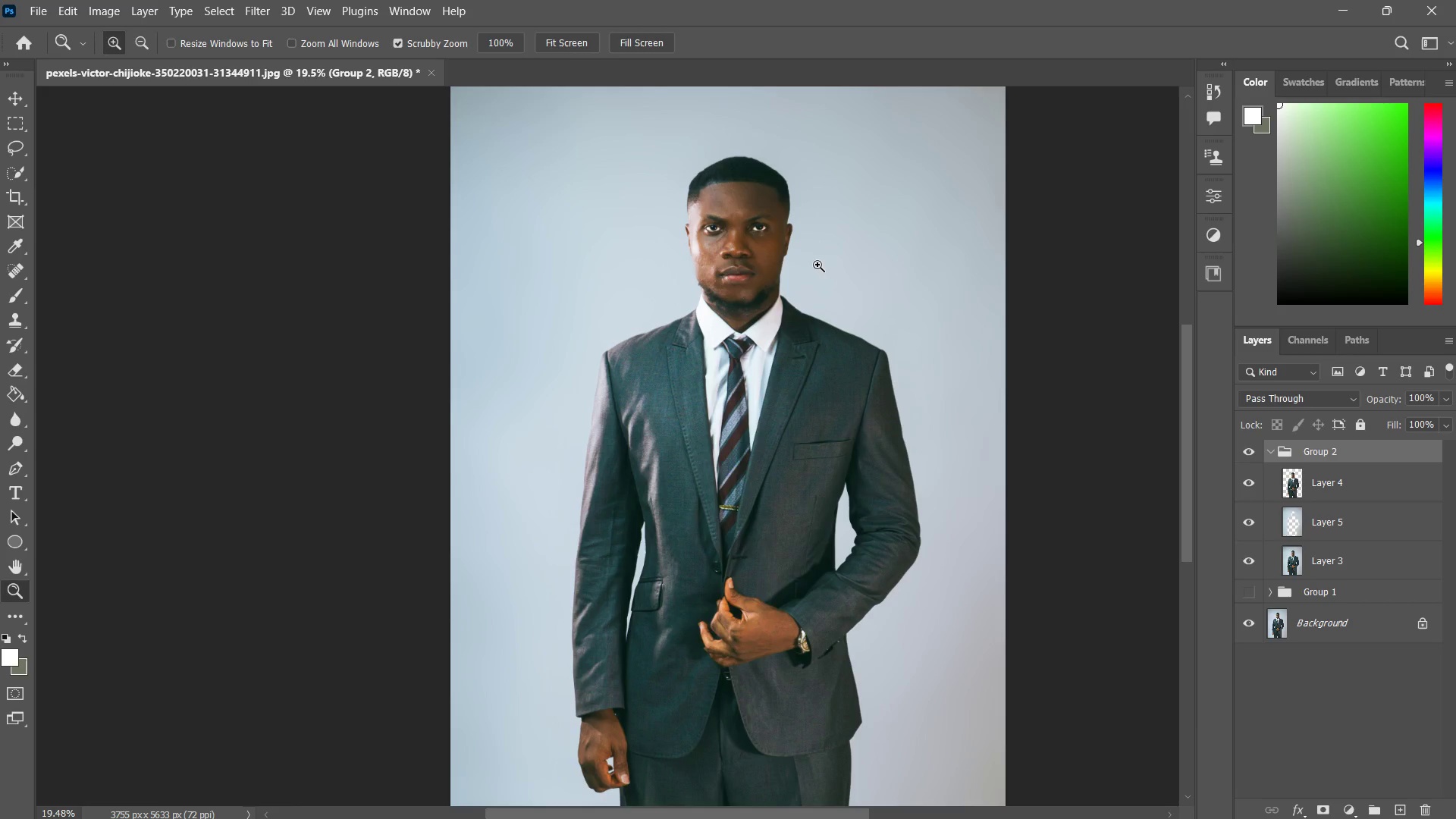 
left_click_drag(start_coordinate=[819, 272], to_coordinate=[814, 321])
 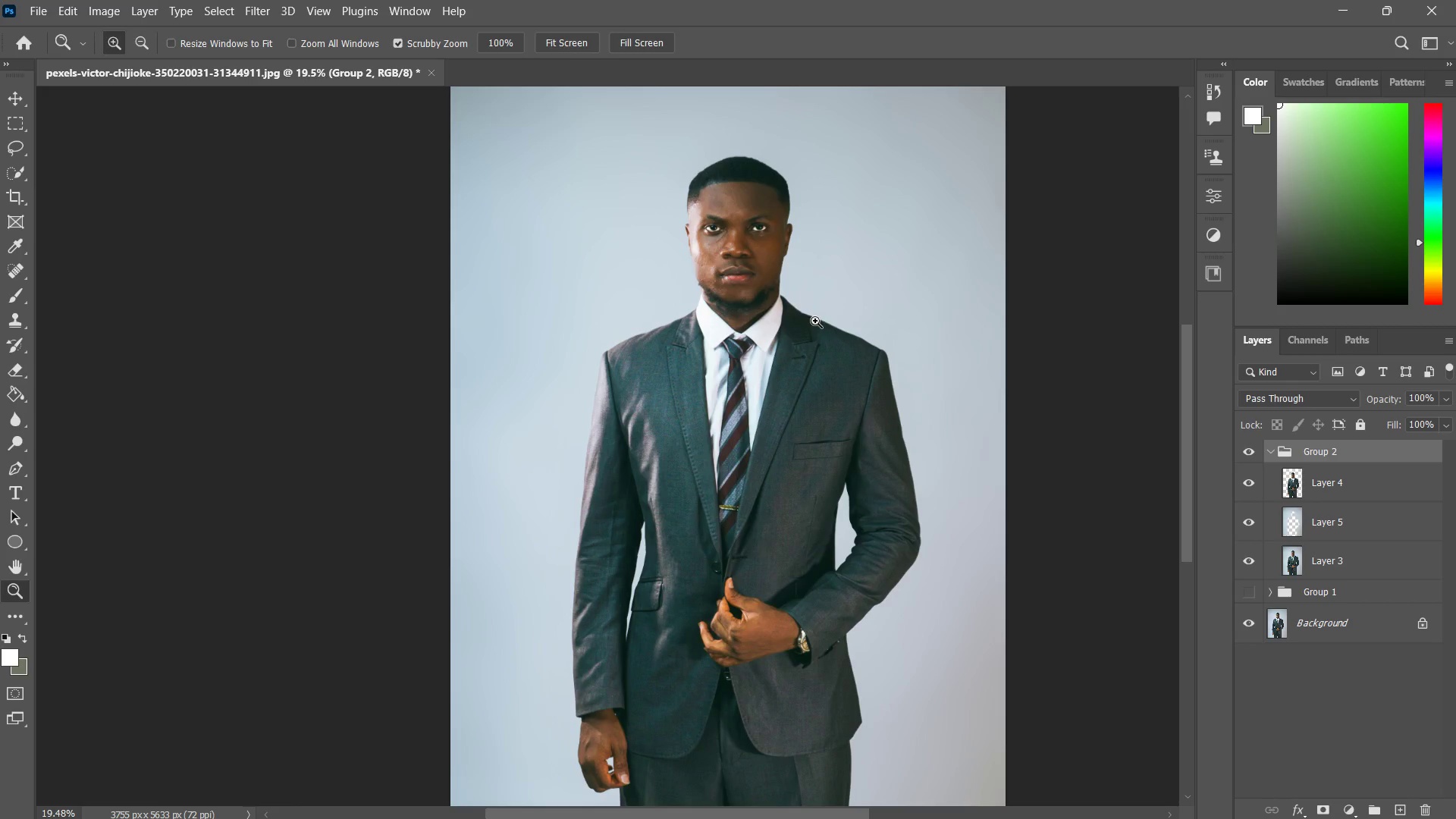 
scroll: coordinate [803, 256], scroll_direction: up, amount: 1.0
 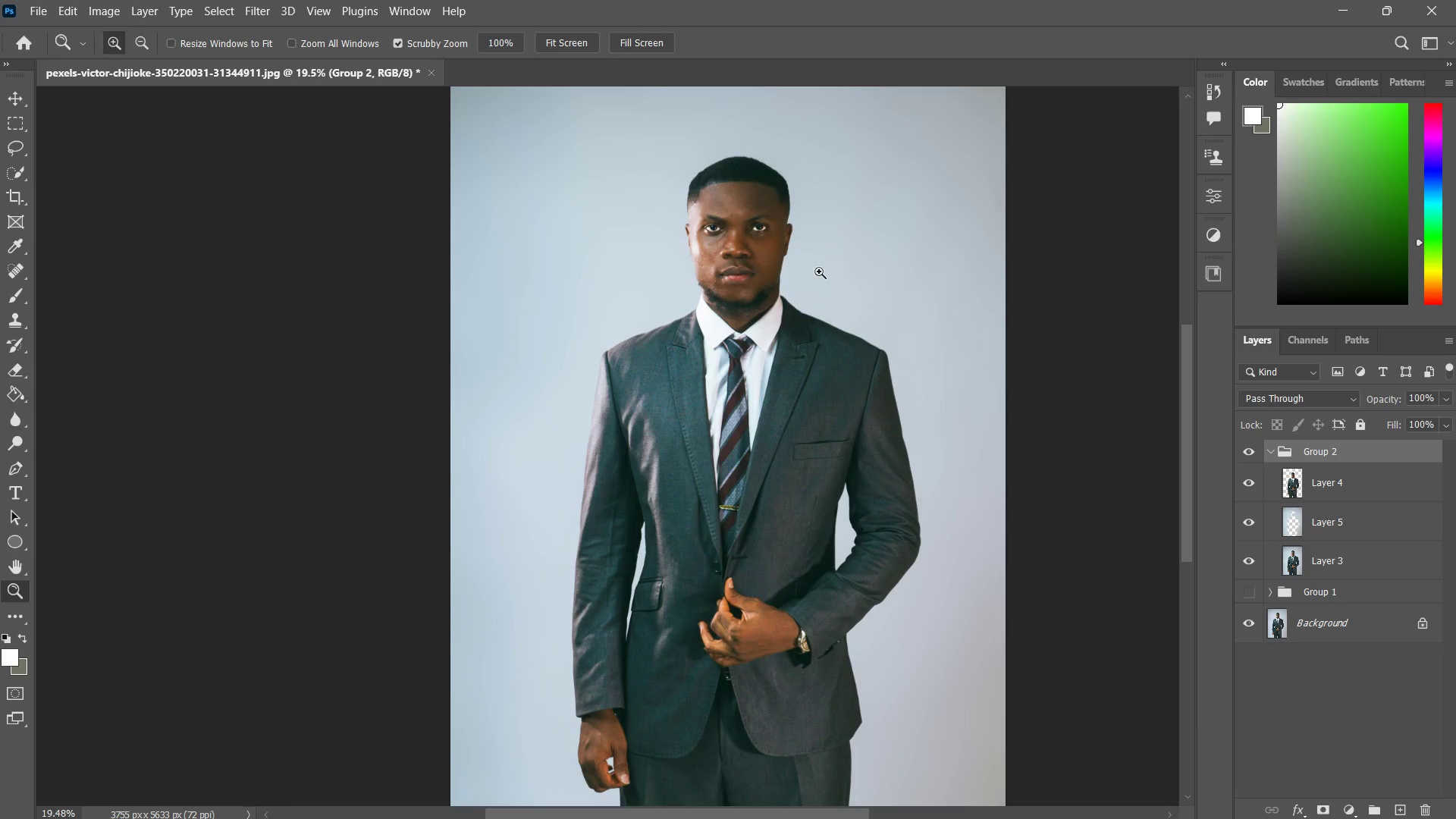 
key(Control+S)
 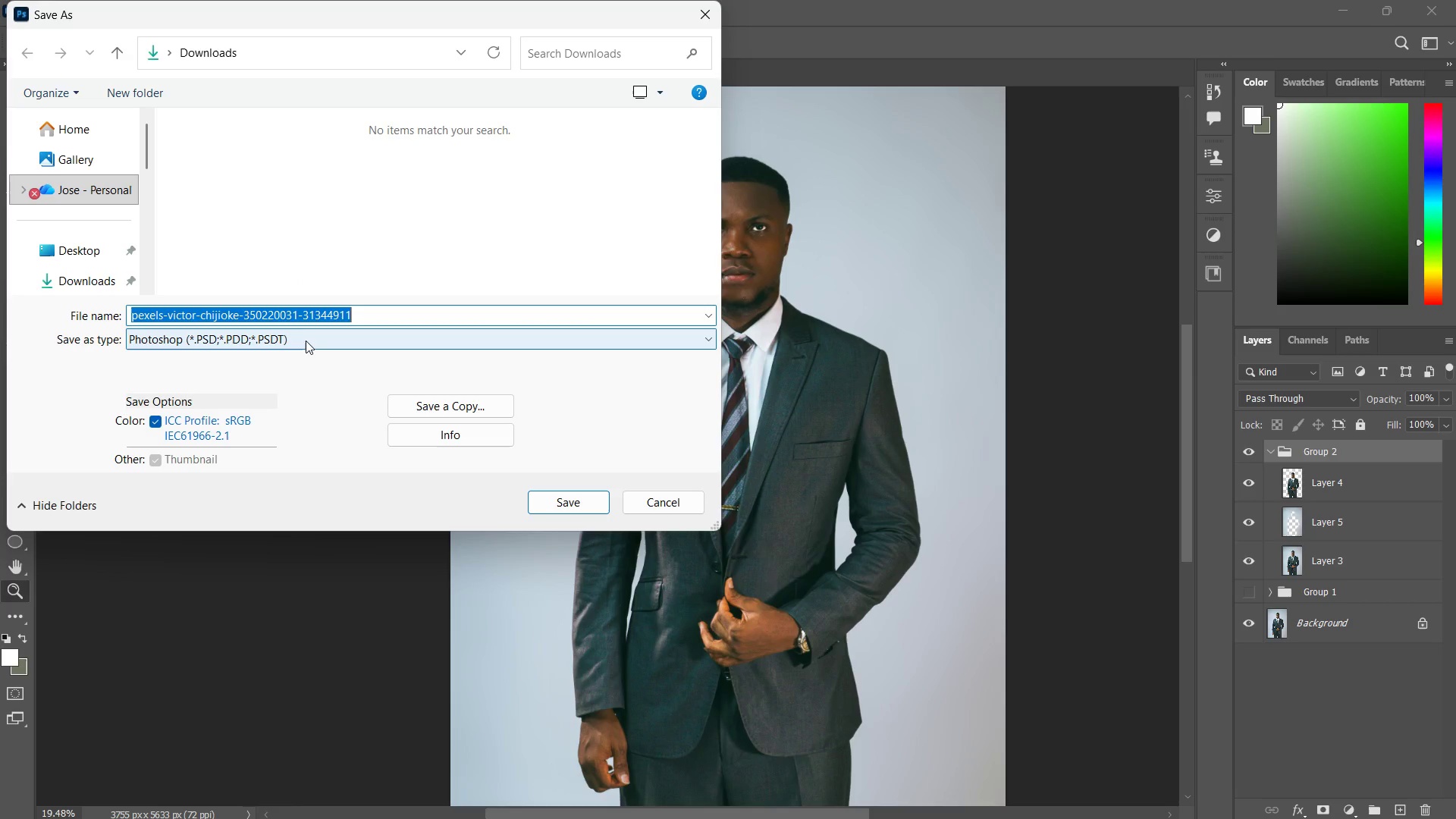 
left_click([395, 316])
 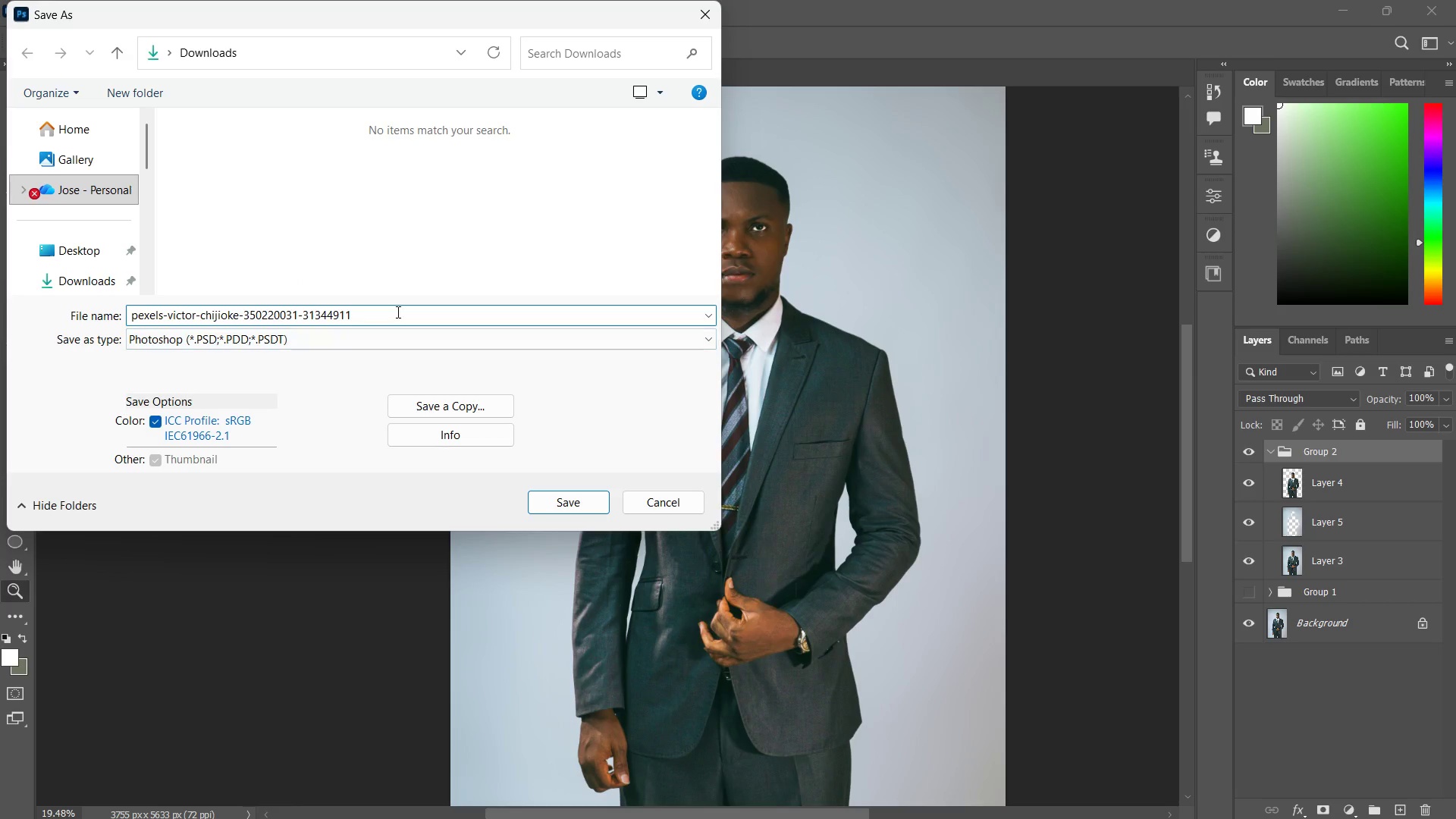 
key(Control+ControlLeft)
 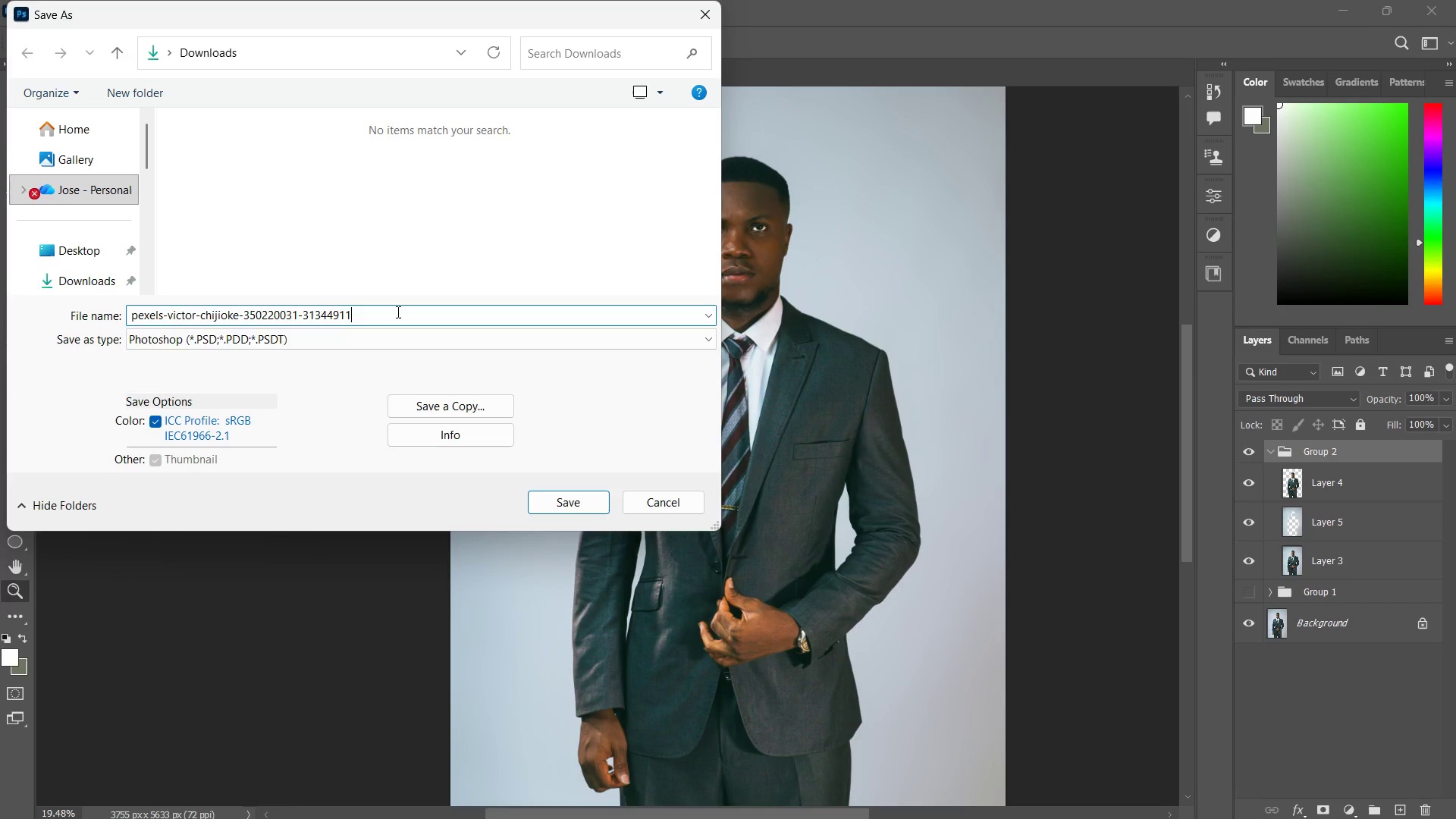 
key(Control+A)
 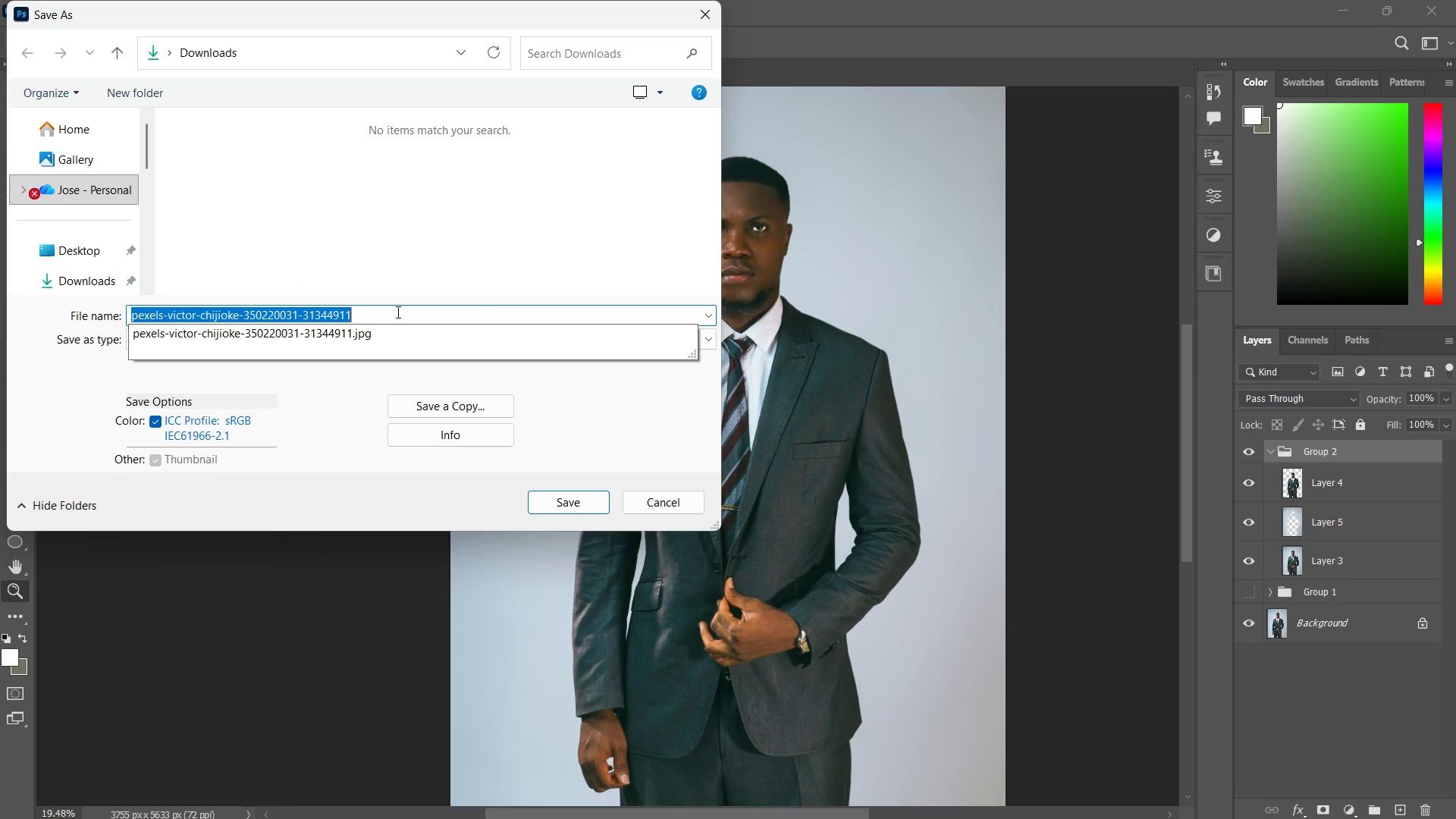 
key(CapsLock)
 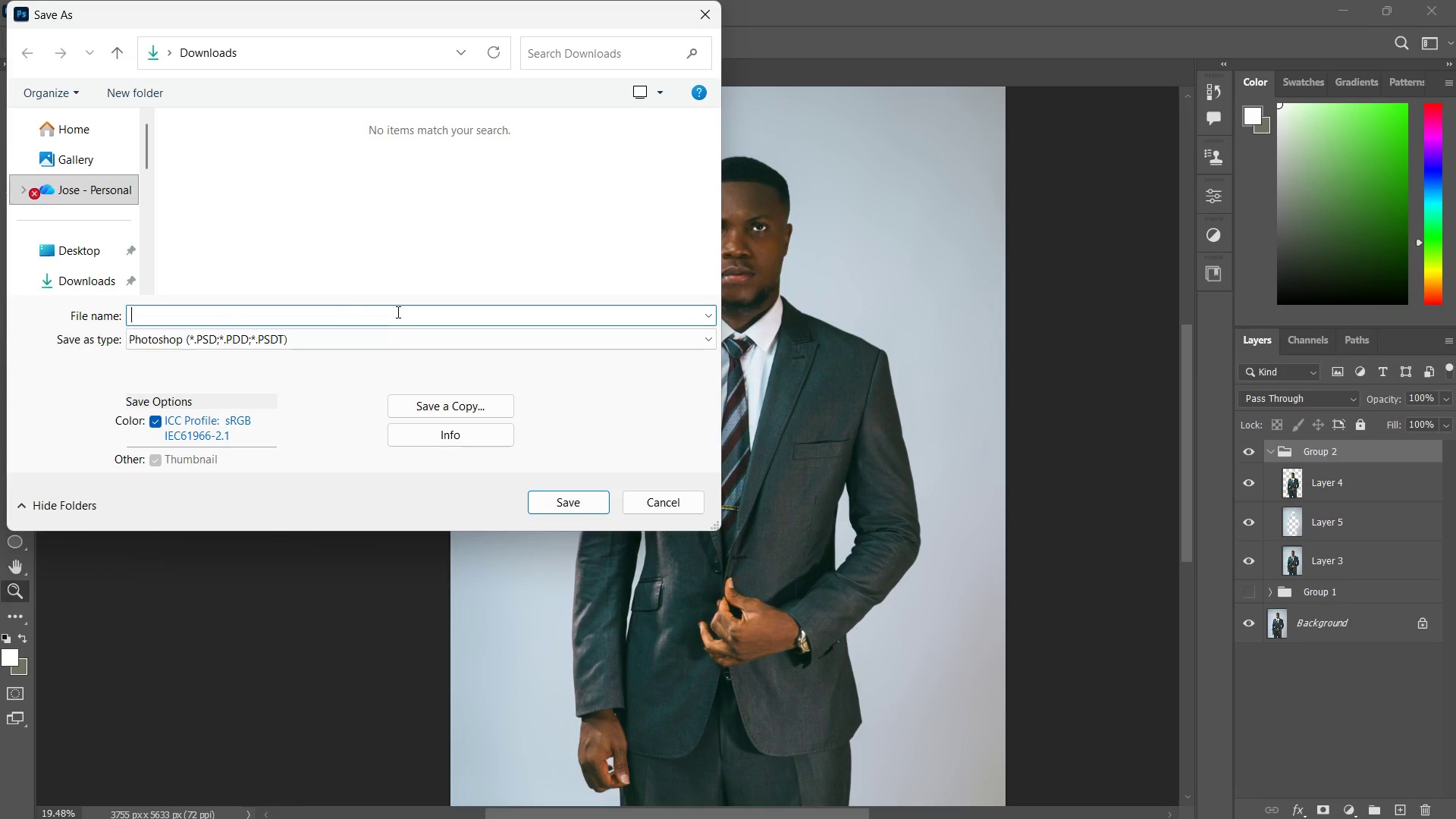 
key(Backspace)
 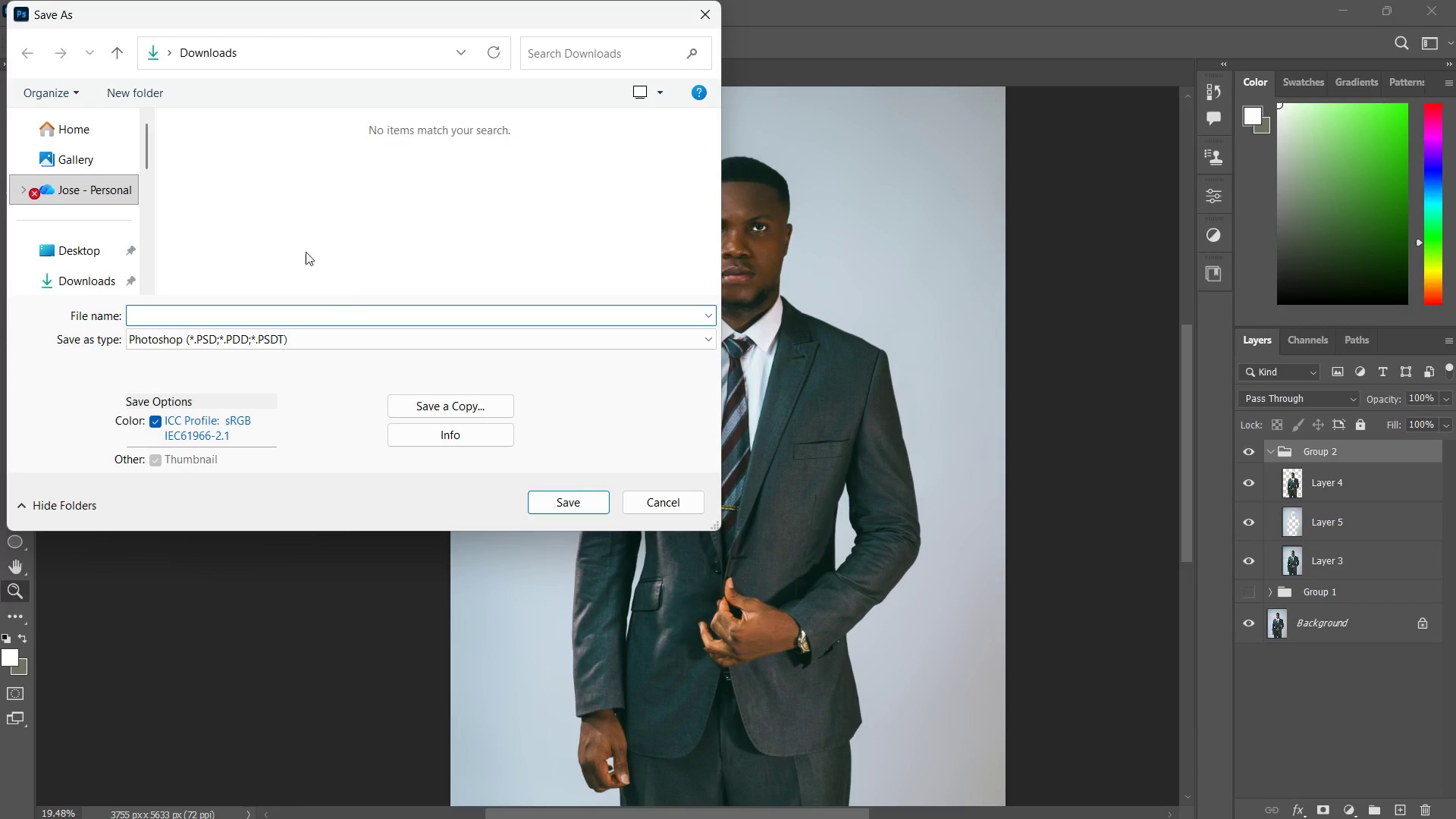 
left_click([91, 279])
 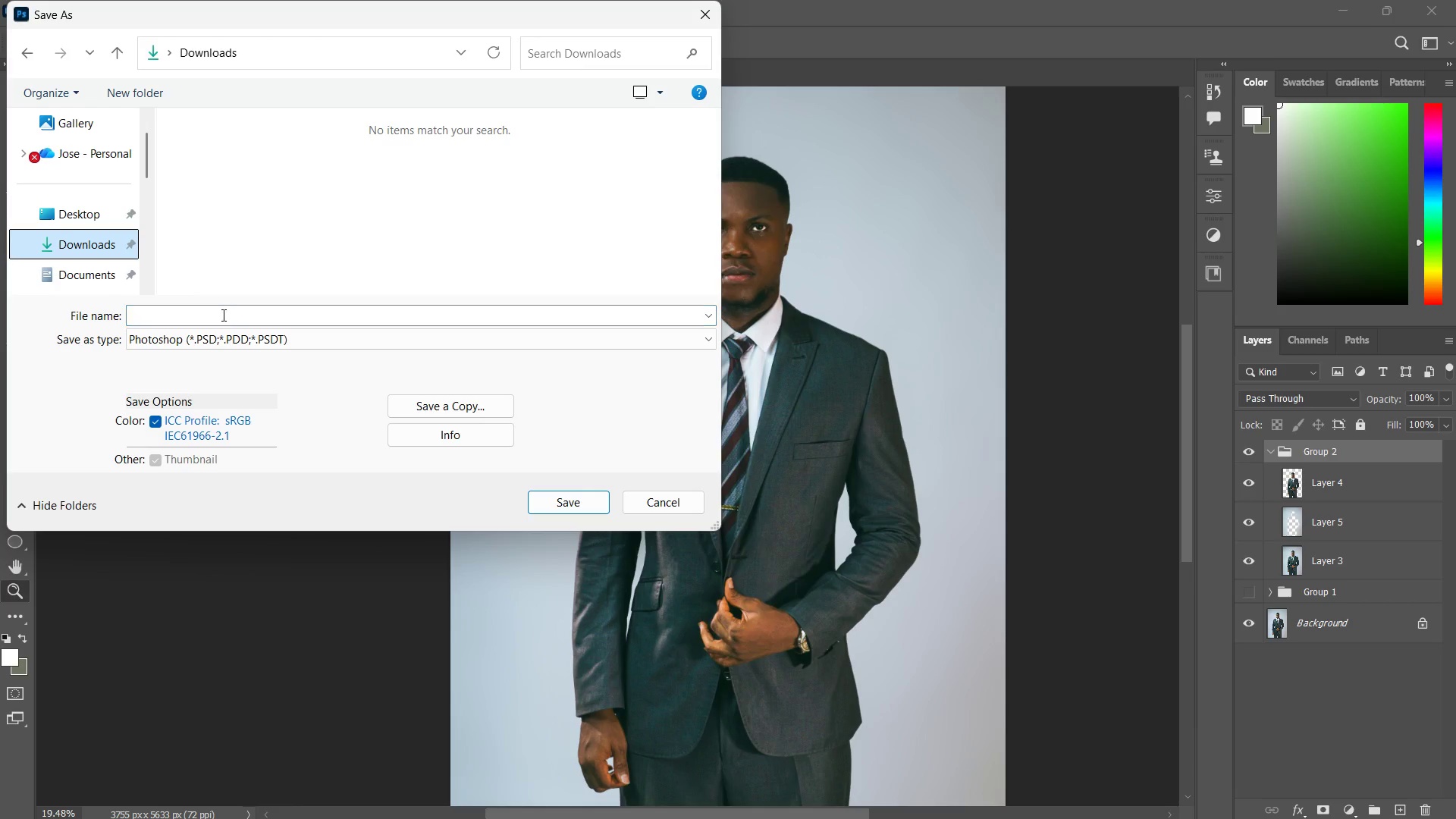 
left_click([222, 315])
 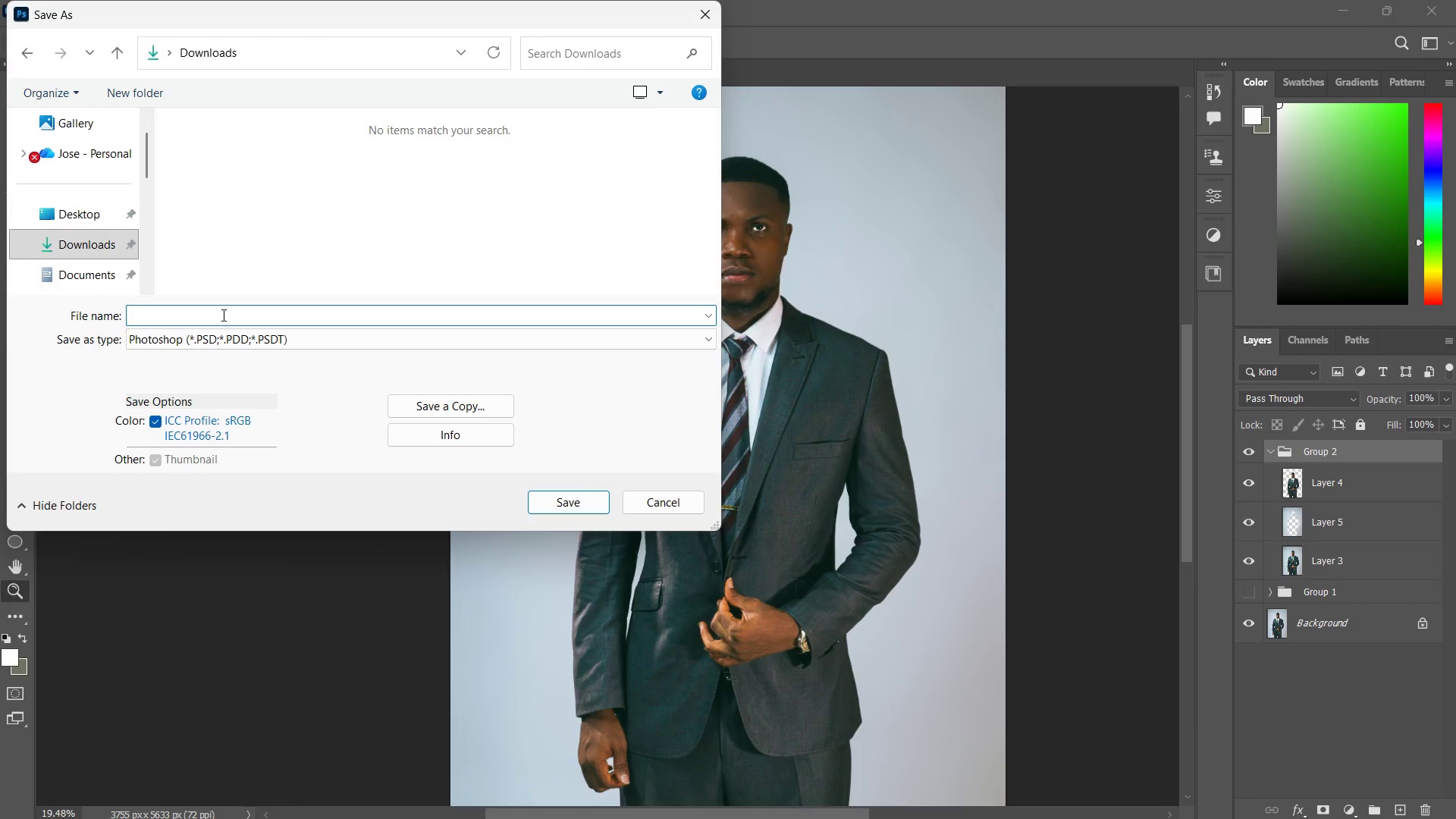 
type(fOM)
key(Backspace)
key(Backspace)
key(Backspace)
key(Backspace)
type(fo)
key(Backspace)
key(Backspace)
key(Backspace)
type(Fromal)
key(Backspace)
key(Backspace)
key(Backspace)
key(Backspace)
key(Backspace)
type(ormal Suit 1)
 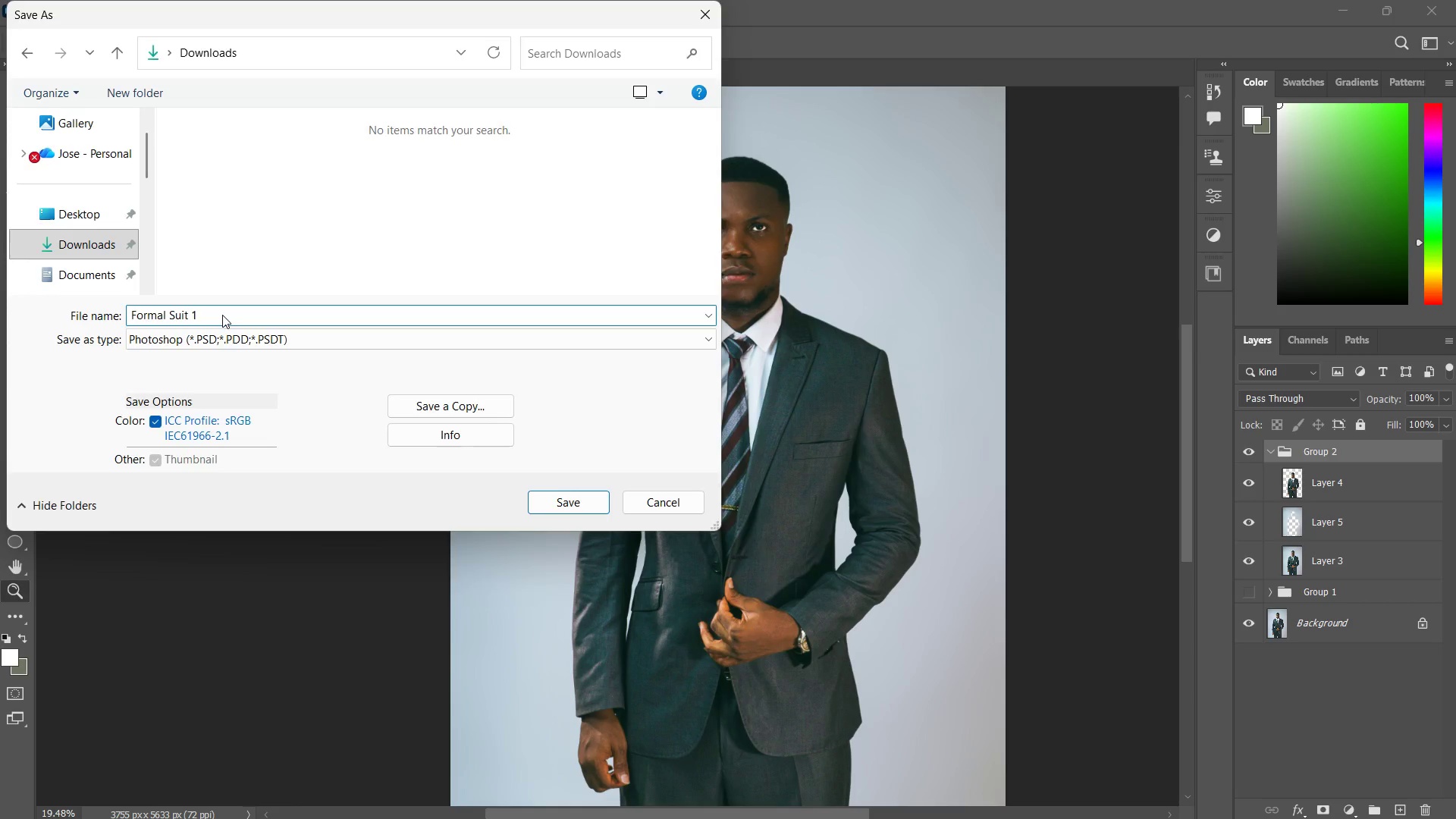 
 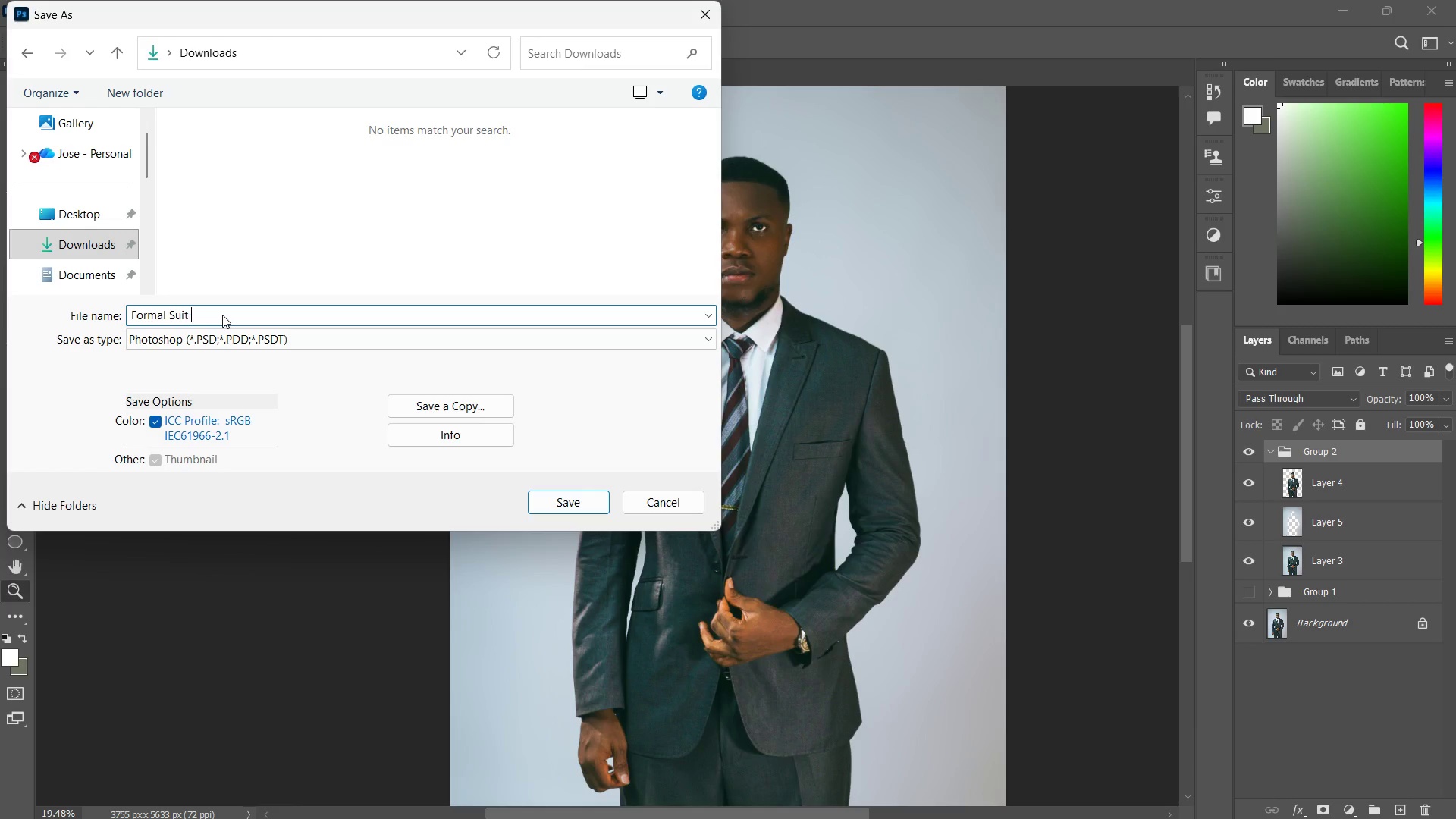 
key(Enter)
 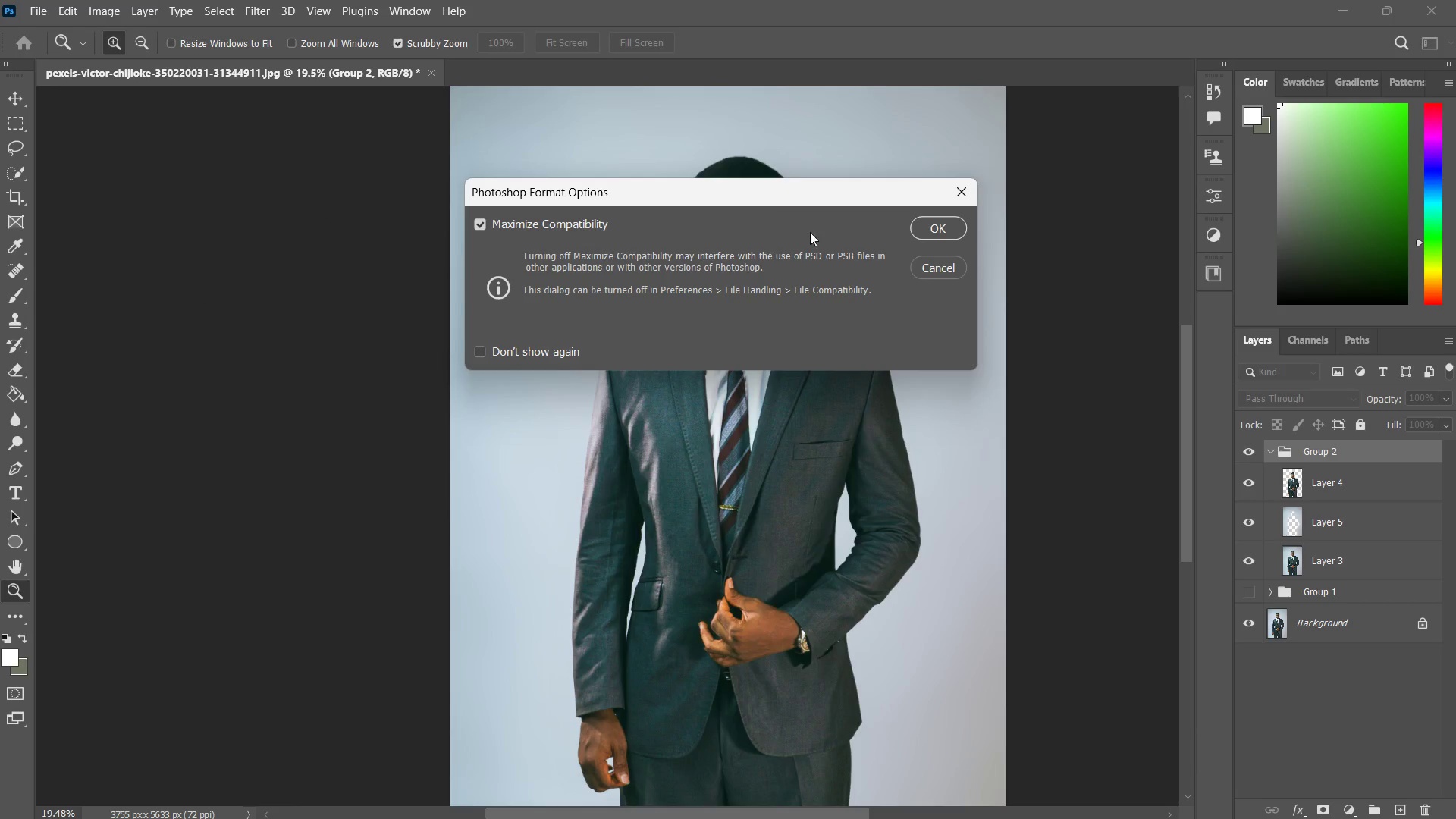 
left_click([930, 221])
 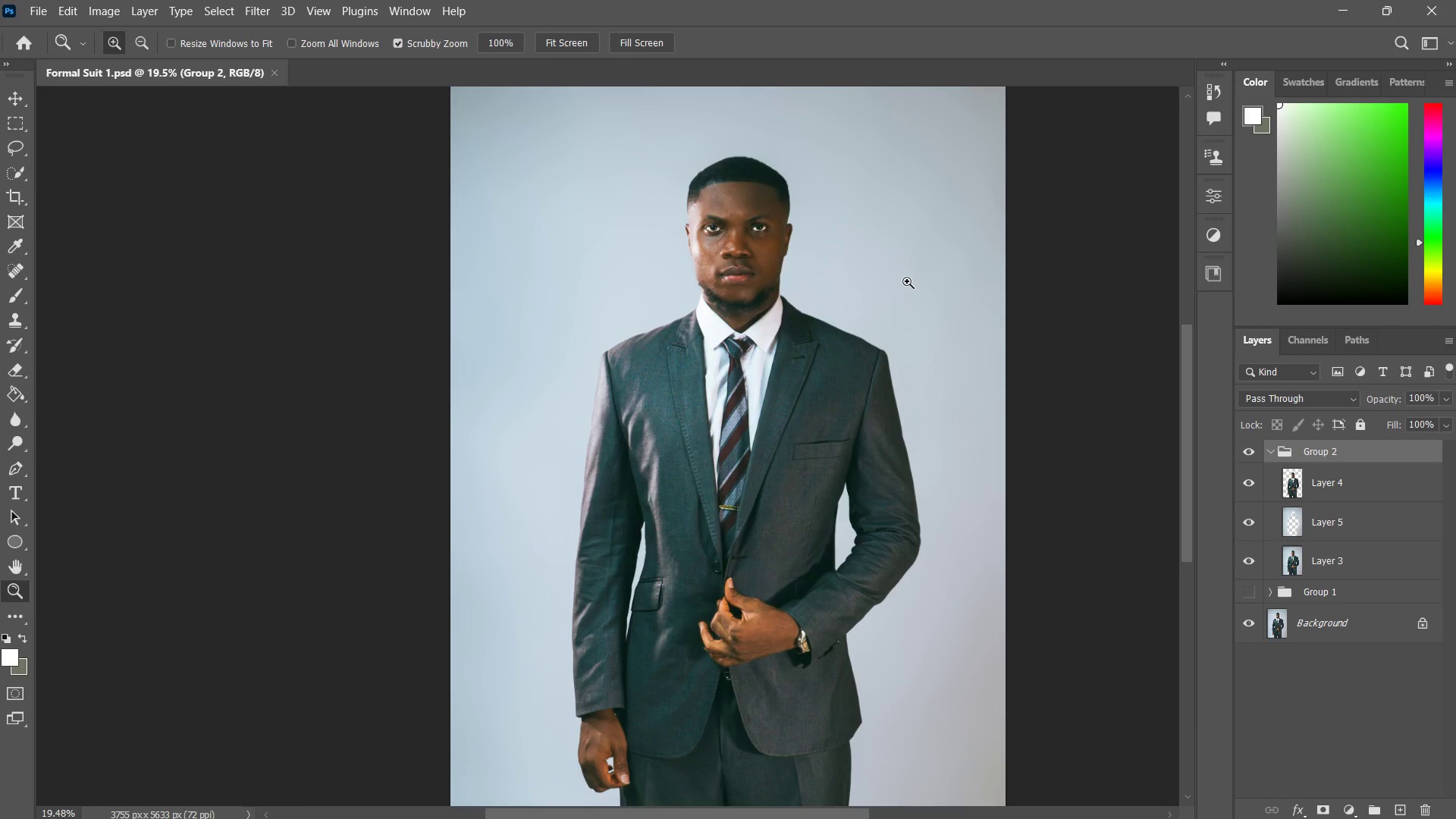 
wait(11.94)
 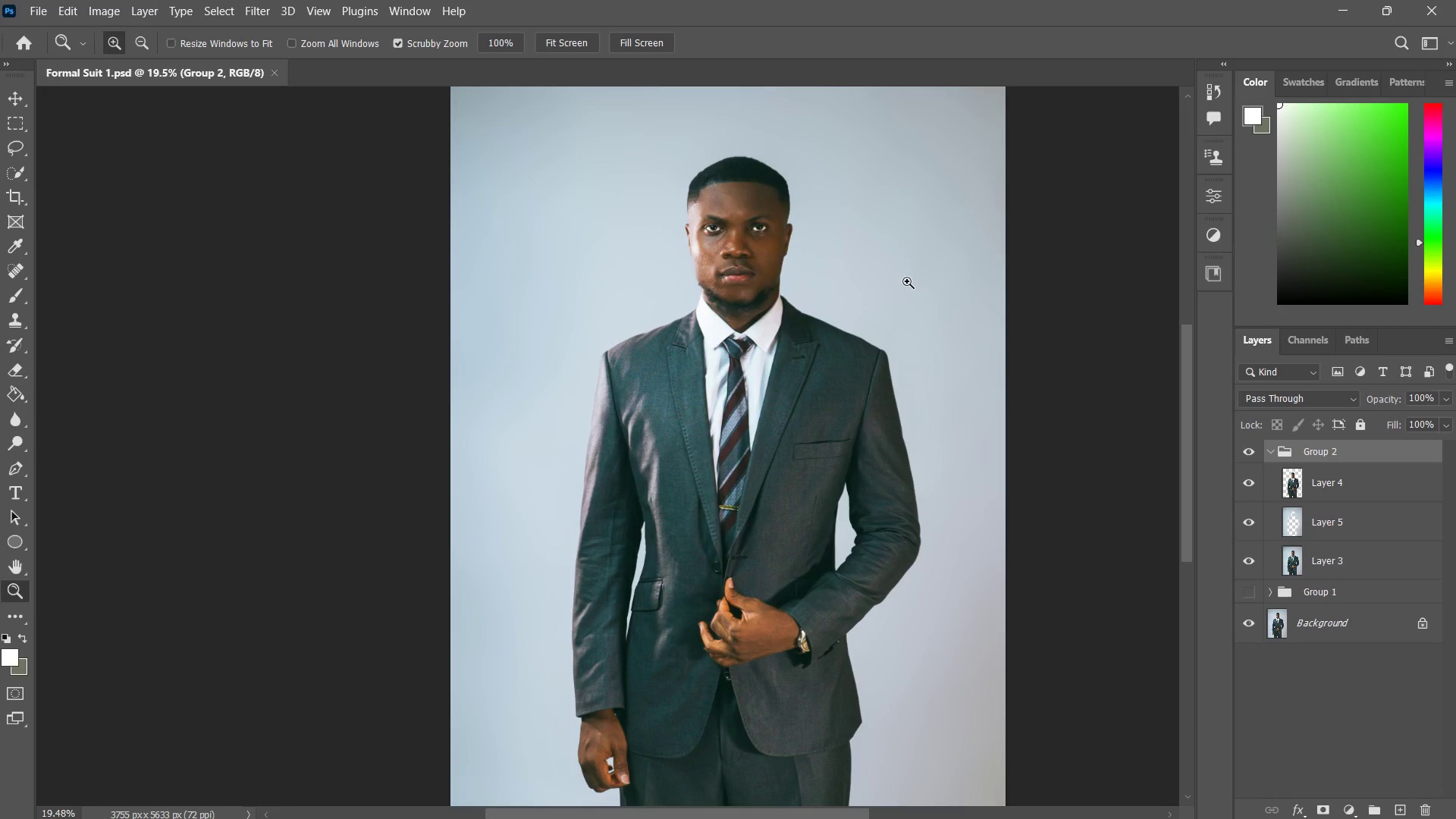 
left_click_drag(start_coordinate=[823, 296], to_coordinate=[813, 325])
 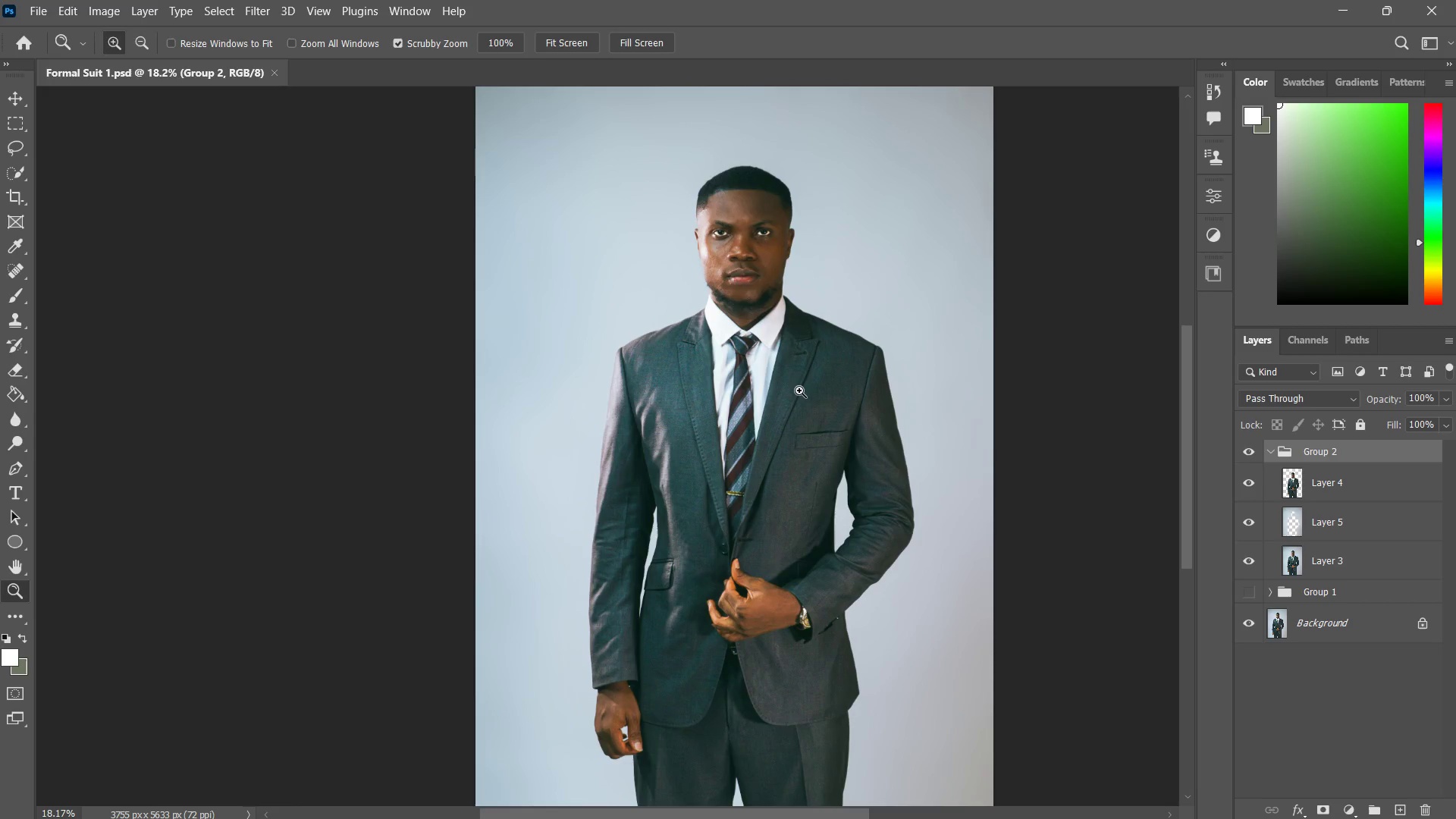 
left_click_drag(start_coordinate=[799, 391], to_coordinate=[808, 381])
 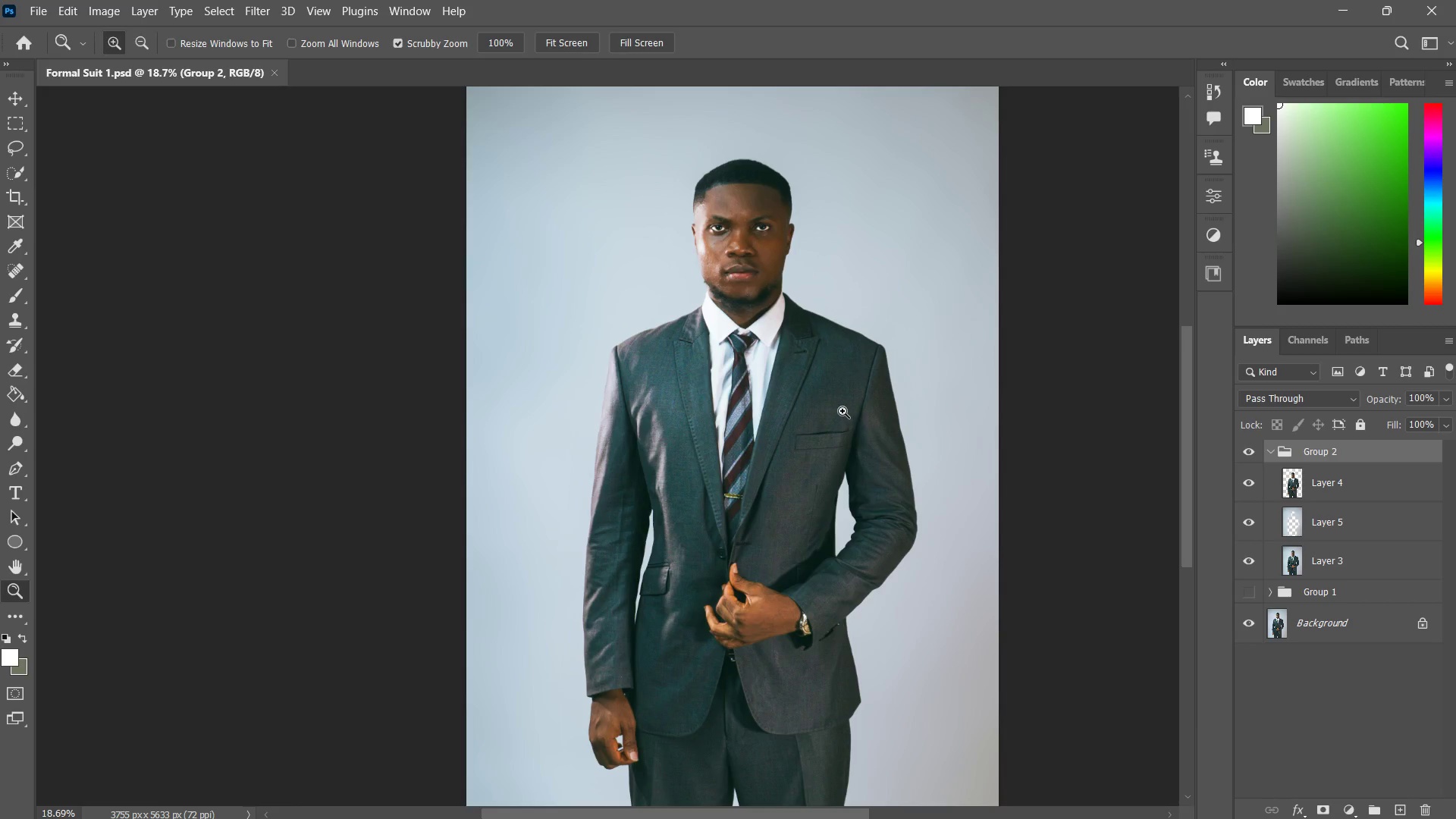 
wait(24.48)
 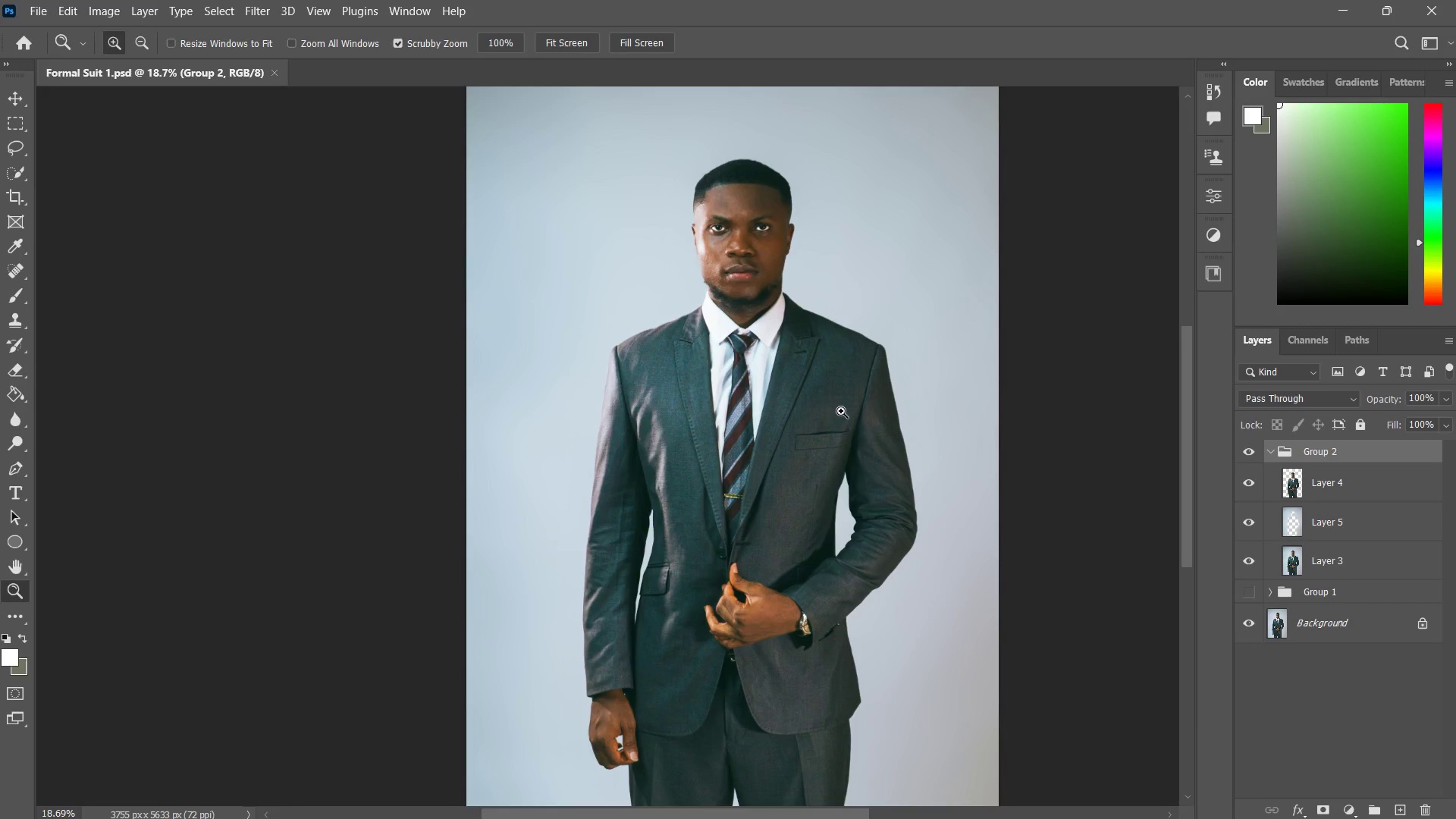 
key(Alt+Tab)
 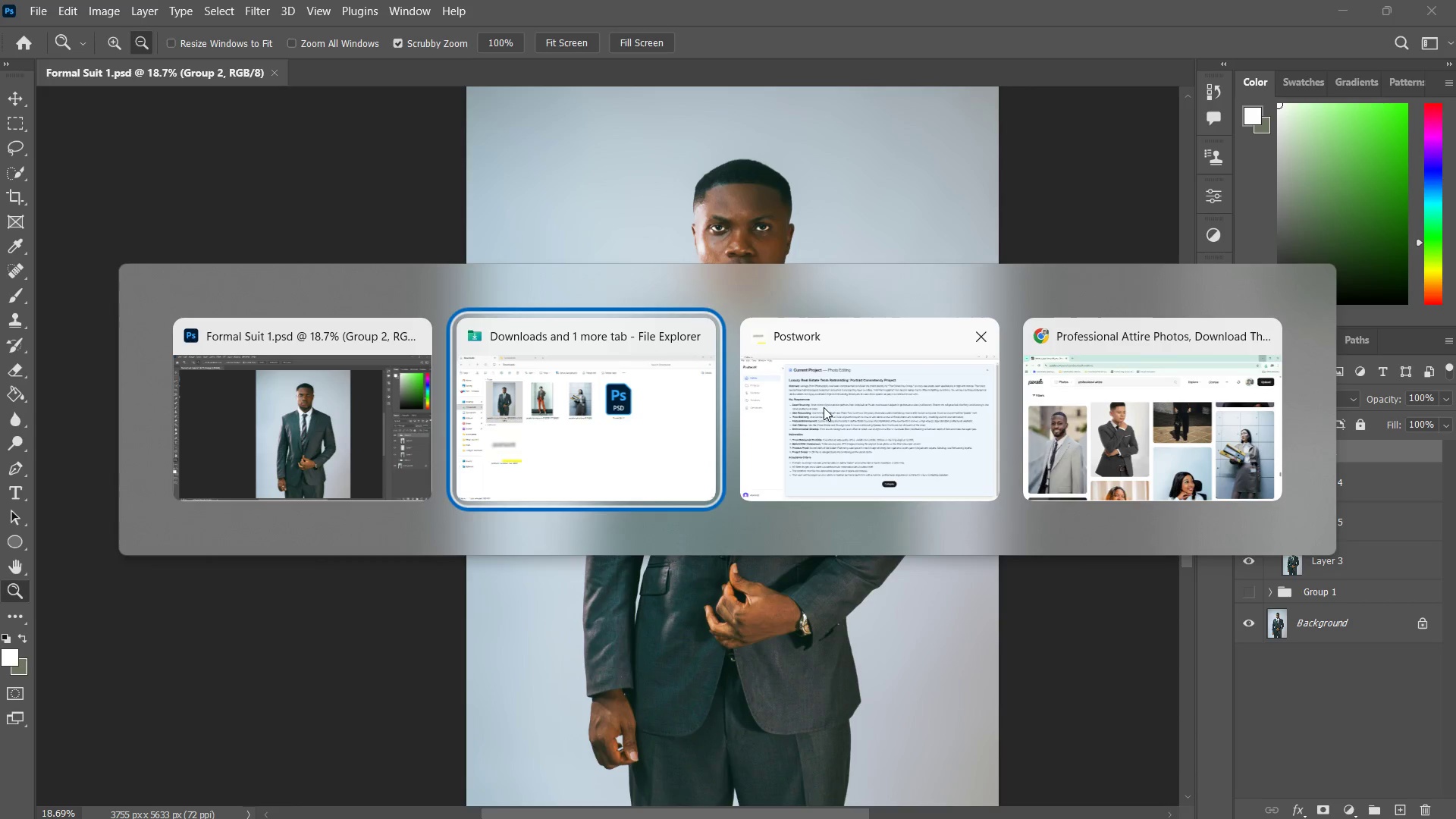 
key(Alt+Tab)